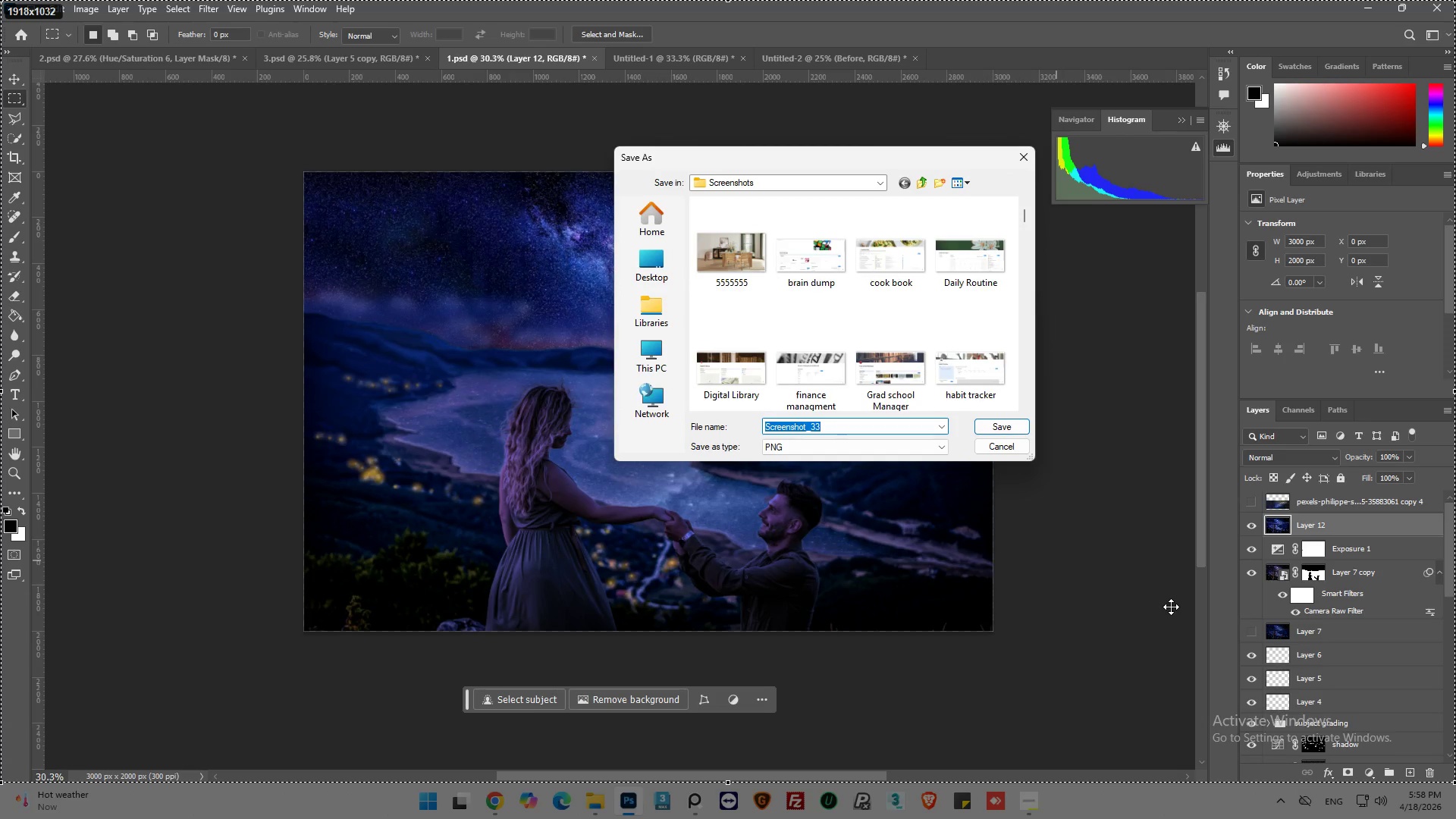 
key(ArrowRight)
 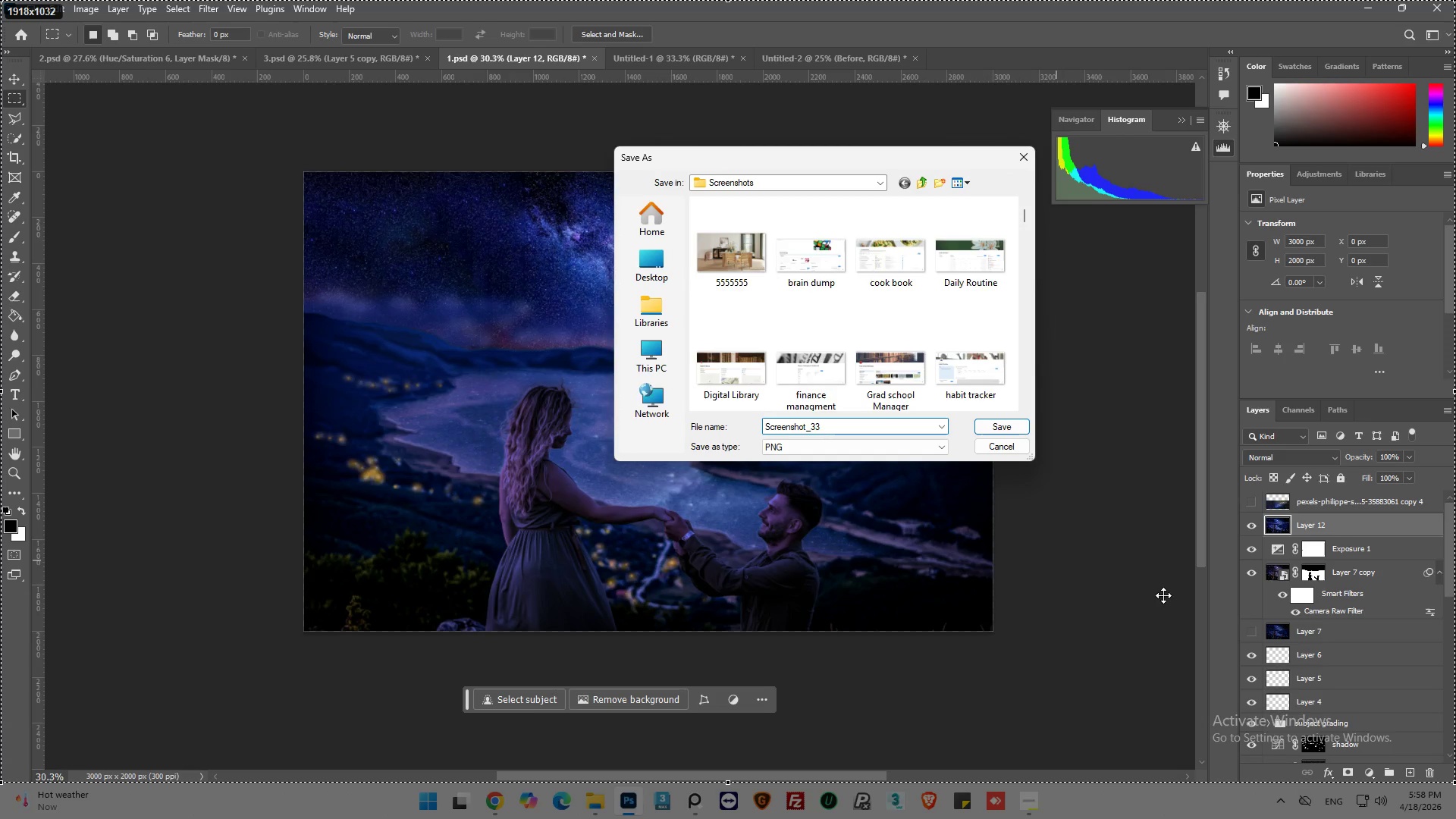 
key(Backspace)
 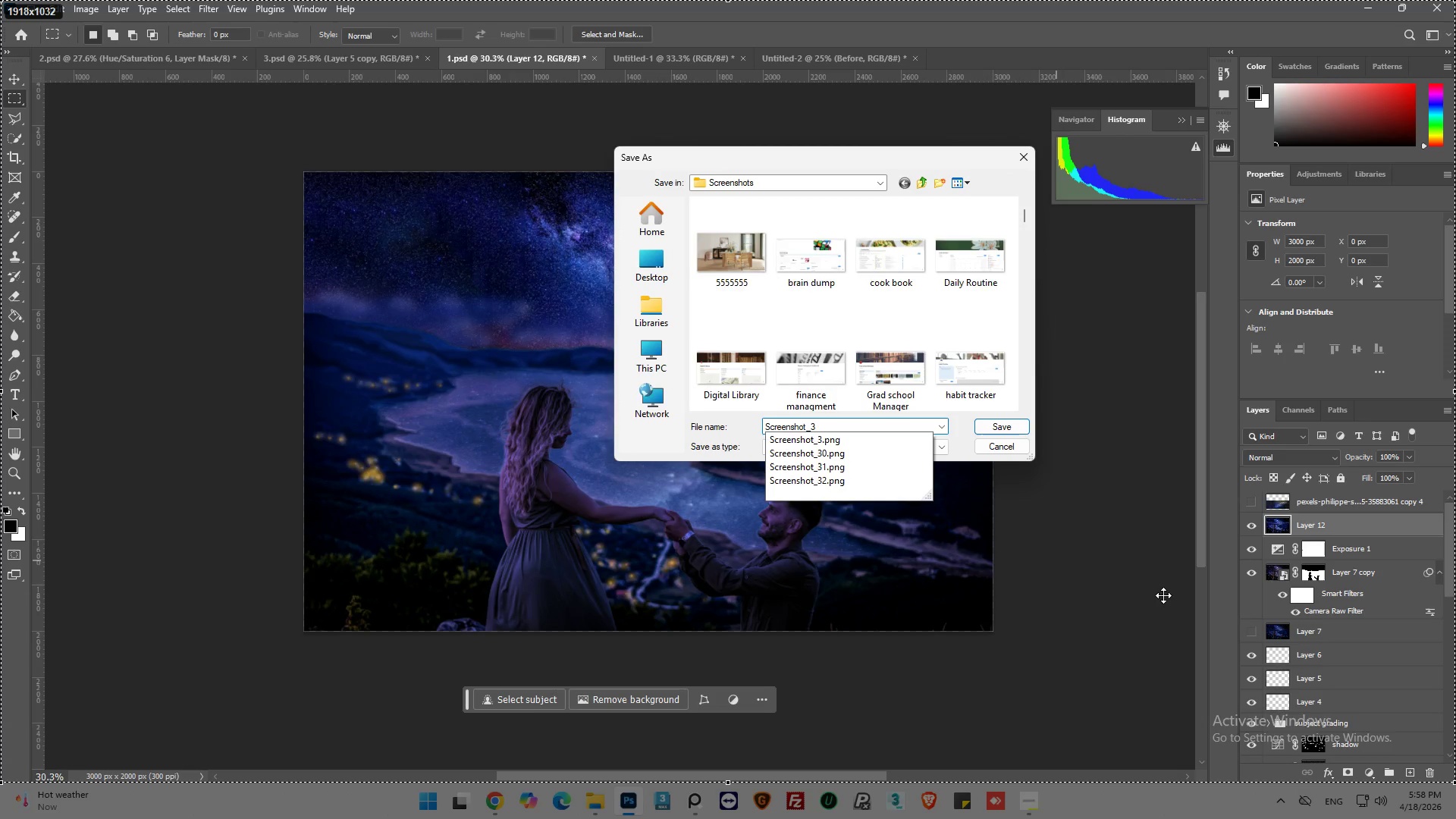 
key(Backspace)
 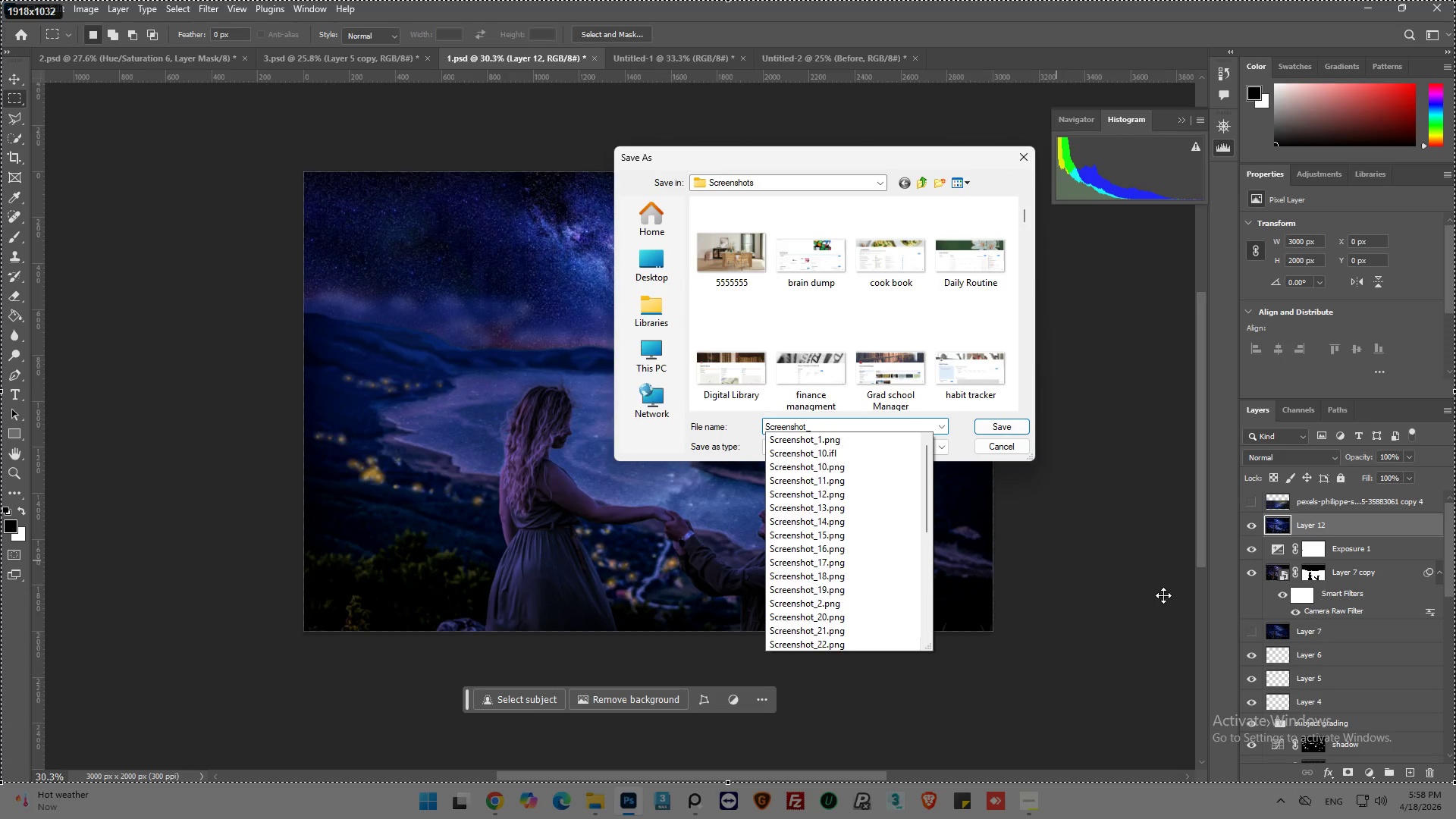 
key(1)
 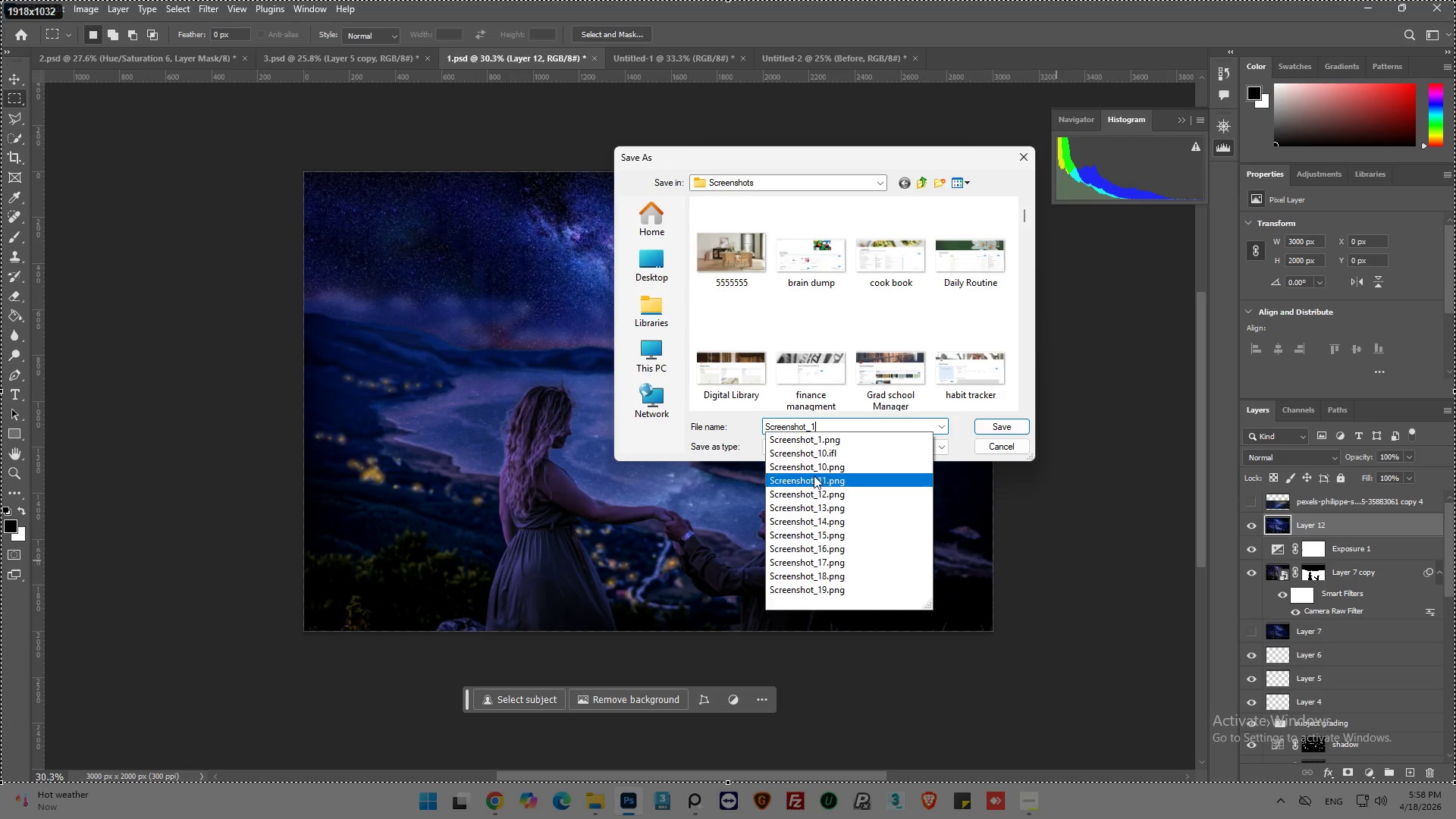 
left_click([875, 184])
 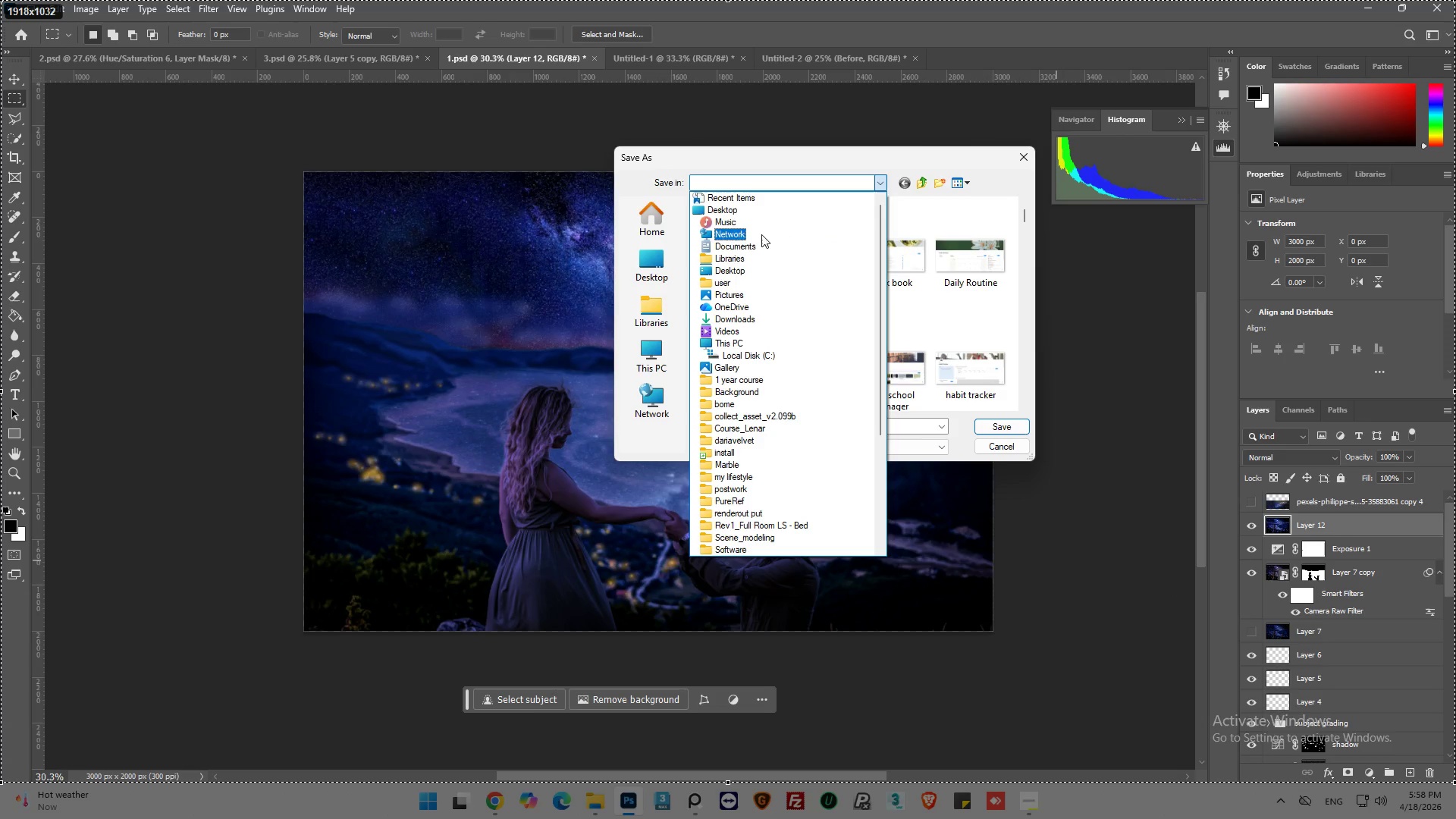 
left_click([734, 214])
 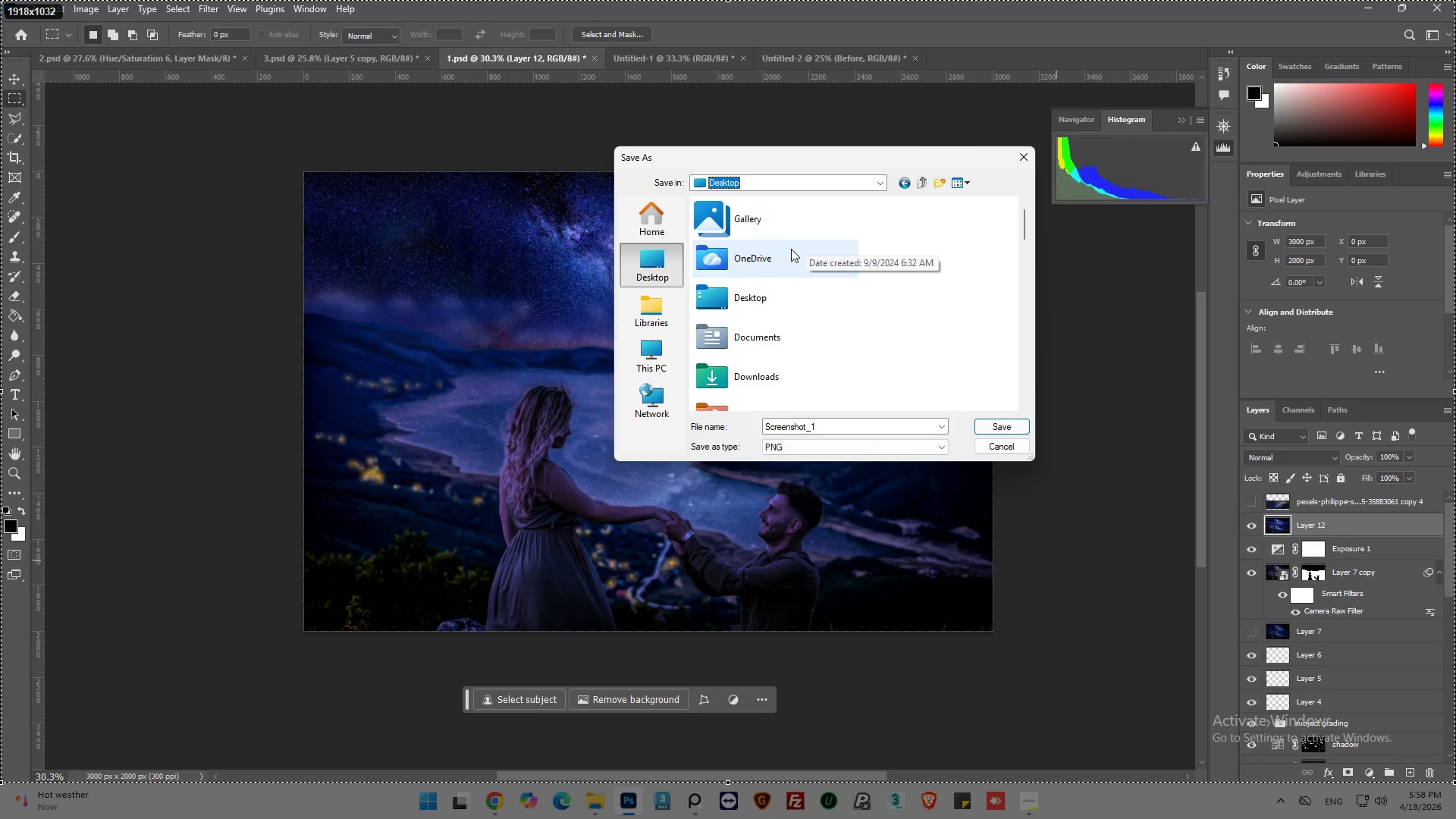 
scroll: coordinate [830, 301], scroll_direction: down, amount: 1.0
 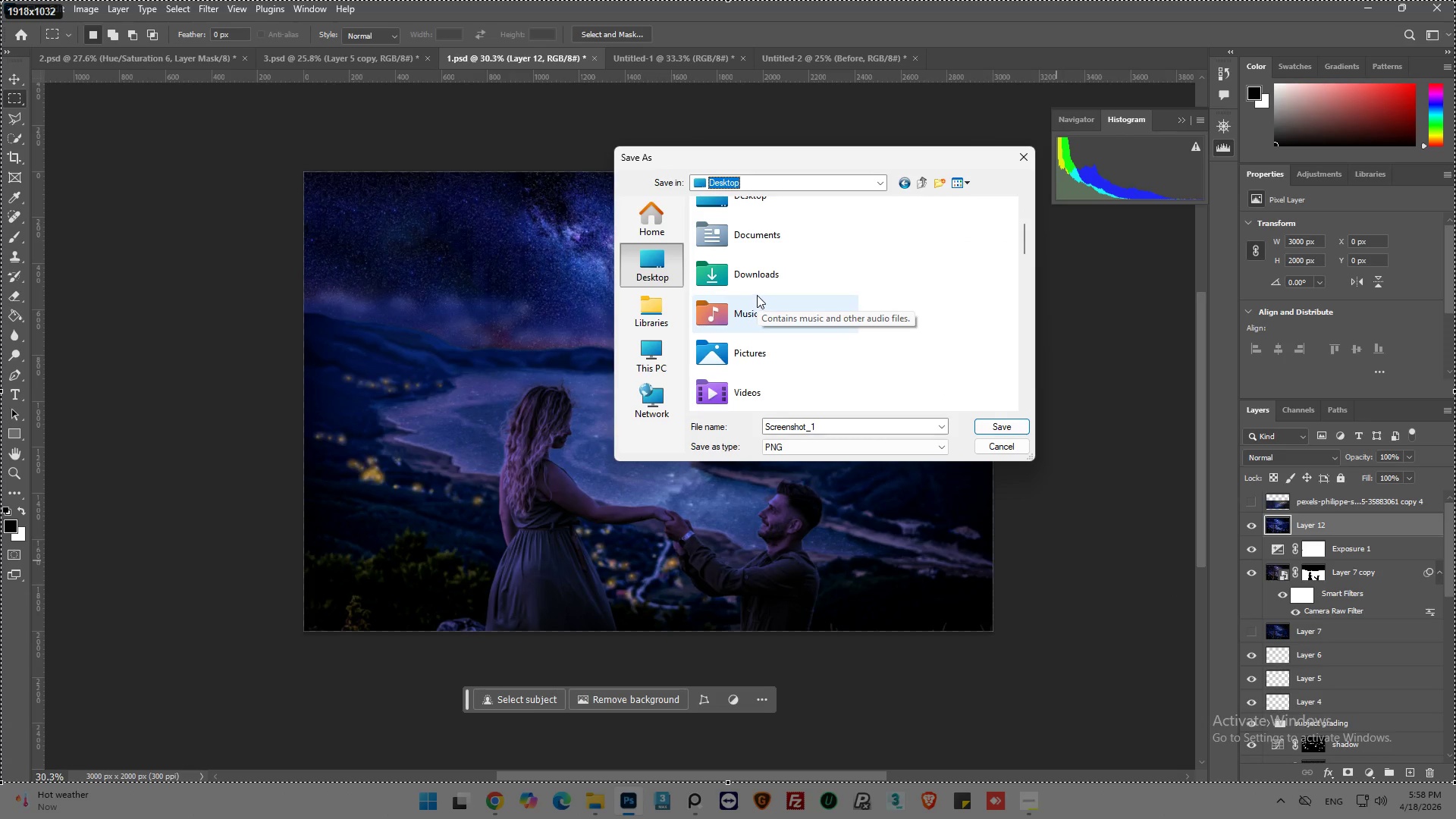 
scroll: coordinate [758, 287], scroll_direction: up, amount: 4.0
 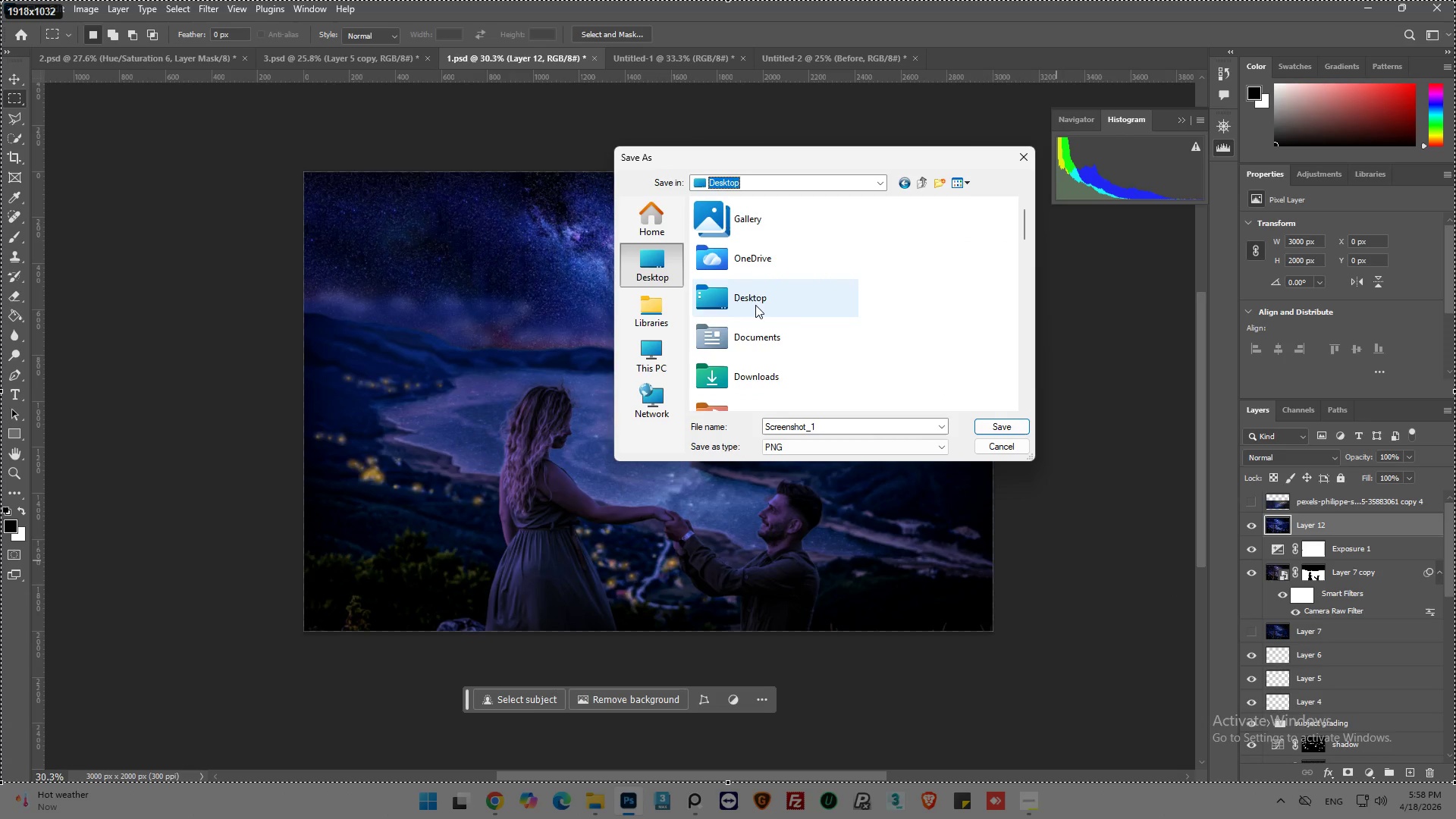 
double_click([755, 305])
 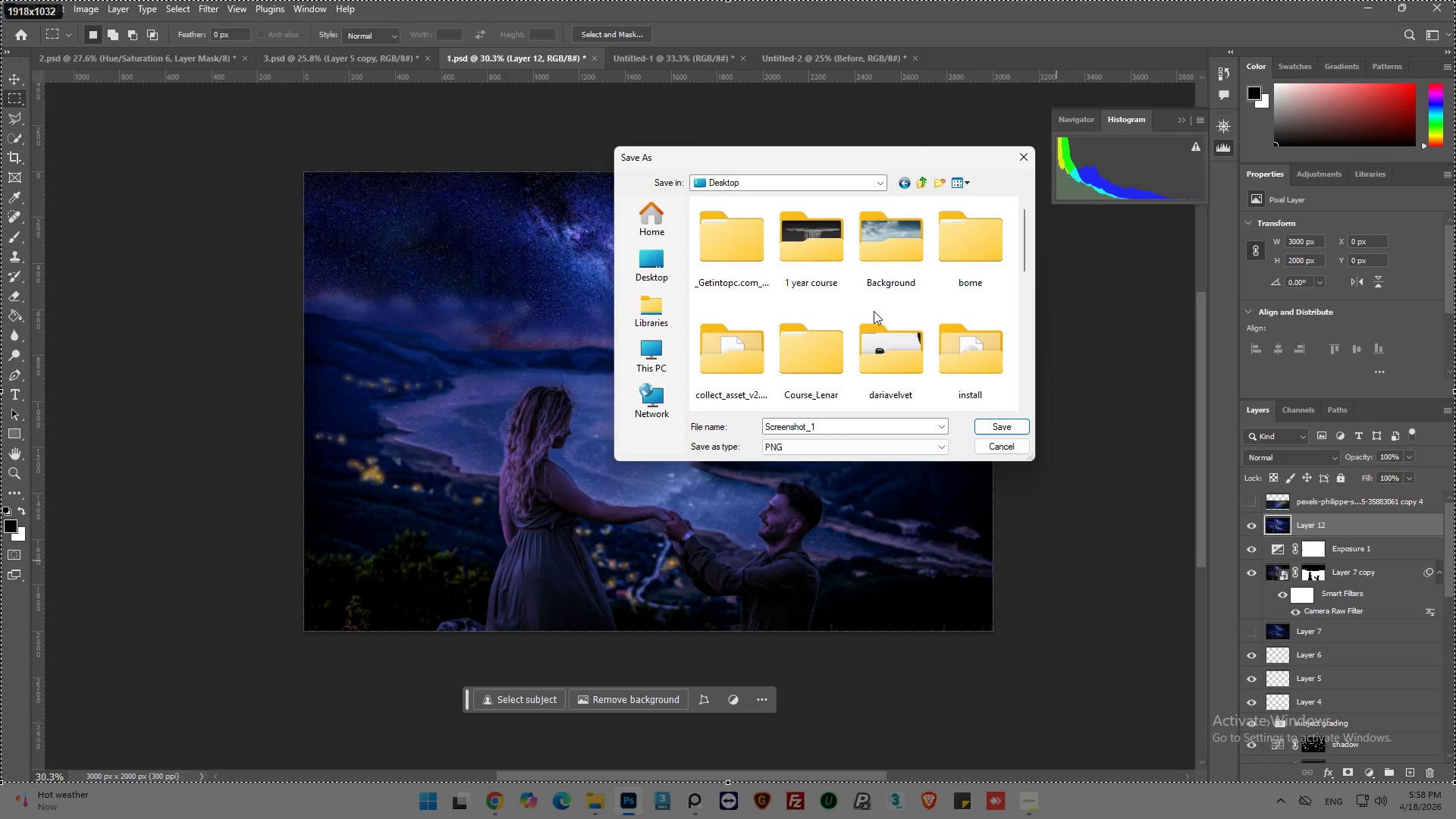 
scroll: coordinate [877, 312], scroll_direction: down, amount: 1.0
 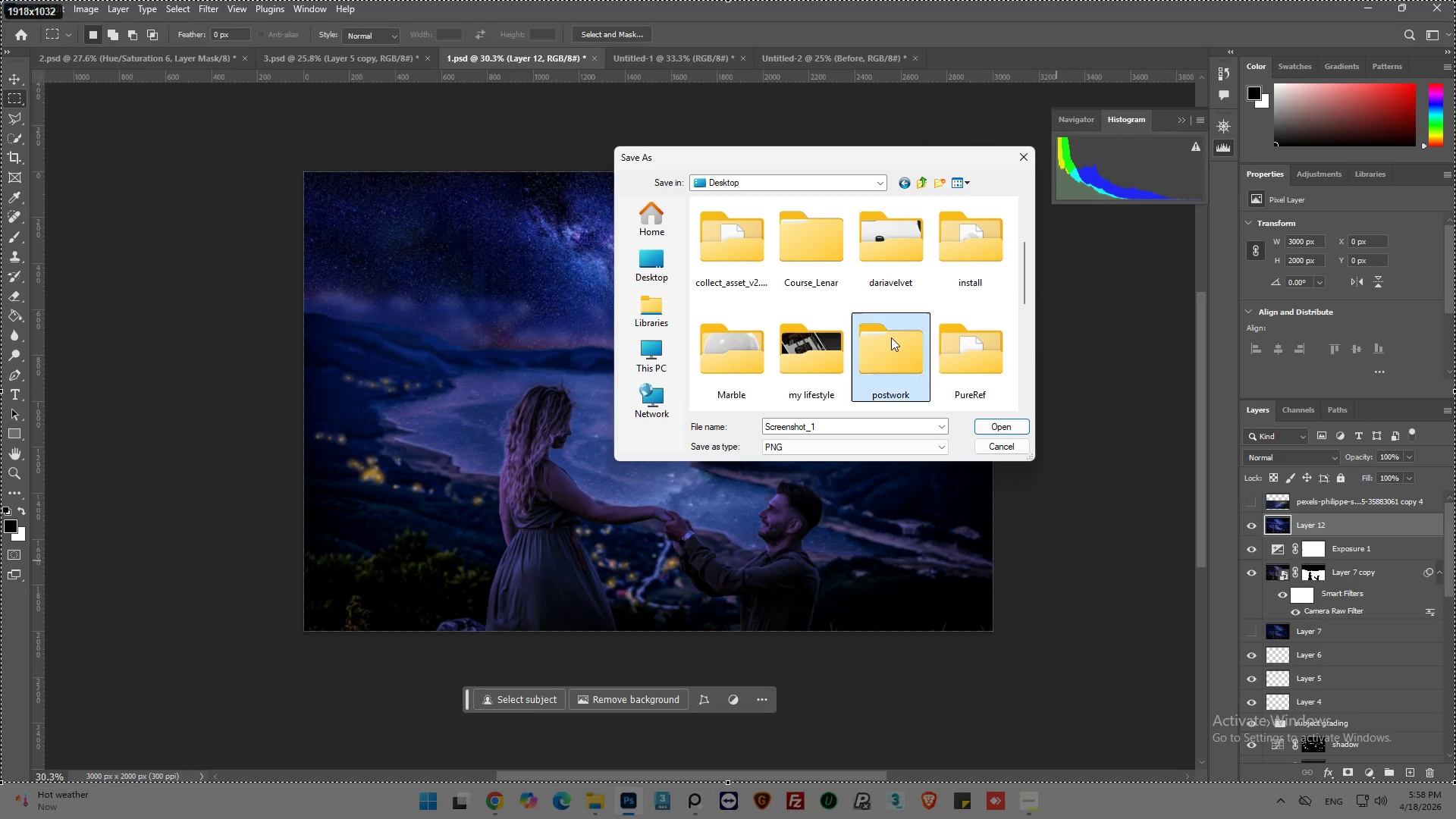 
double_click([891, 337])
 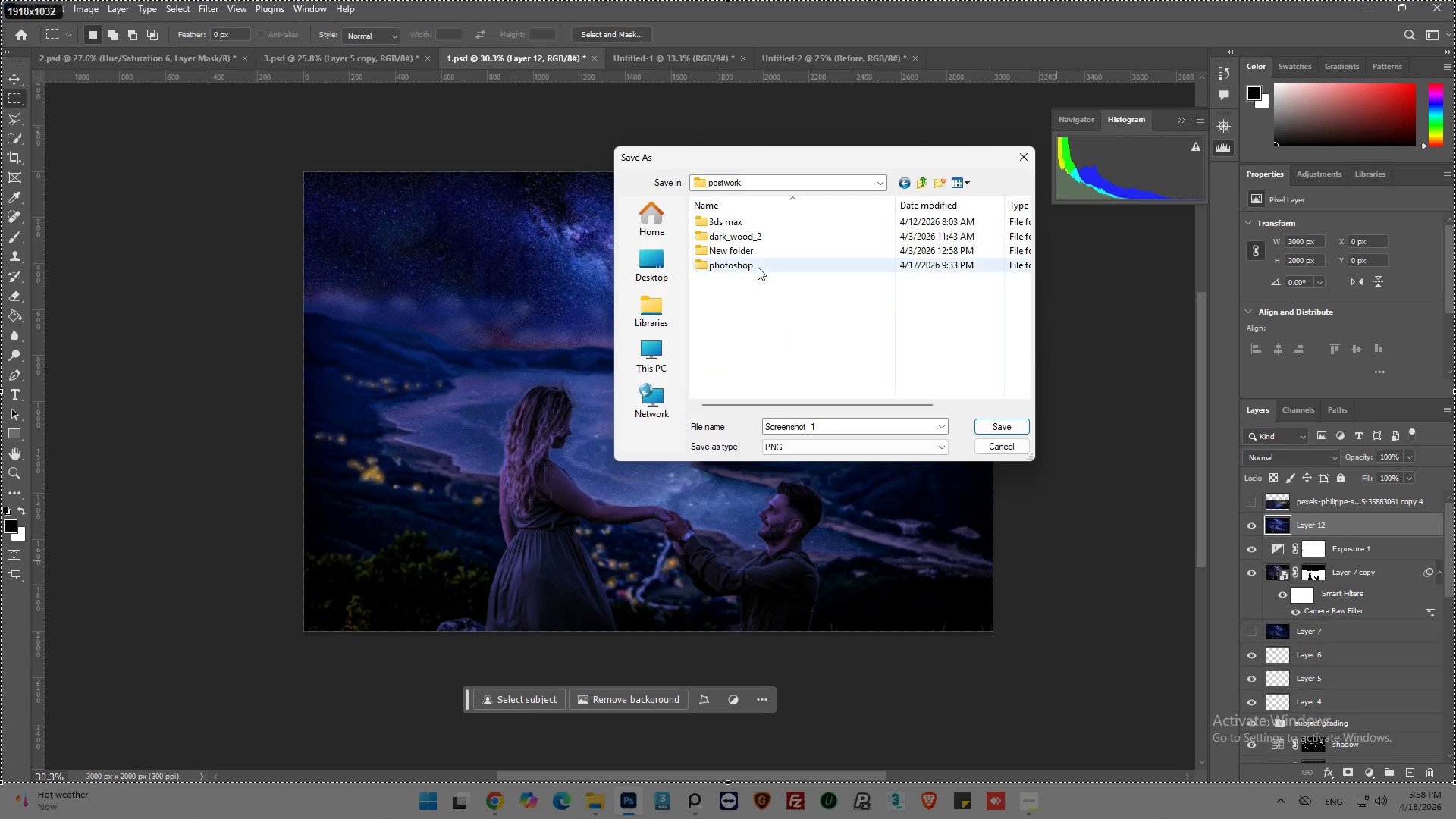 
double_click([758, 266])
 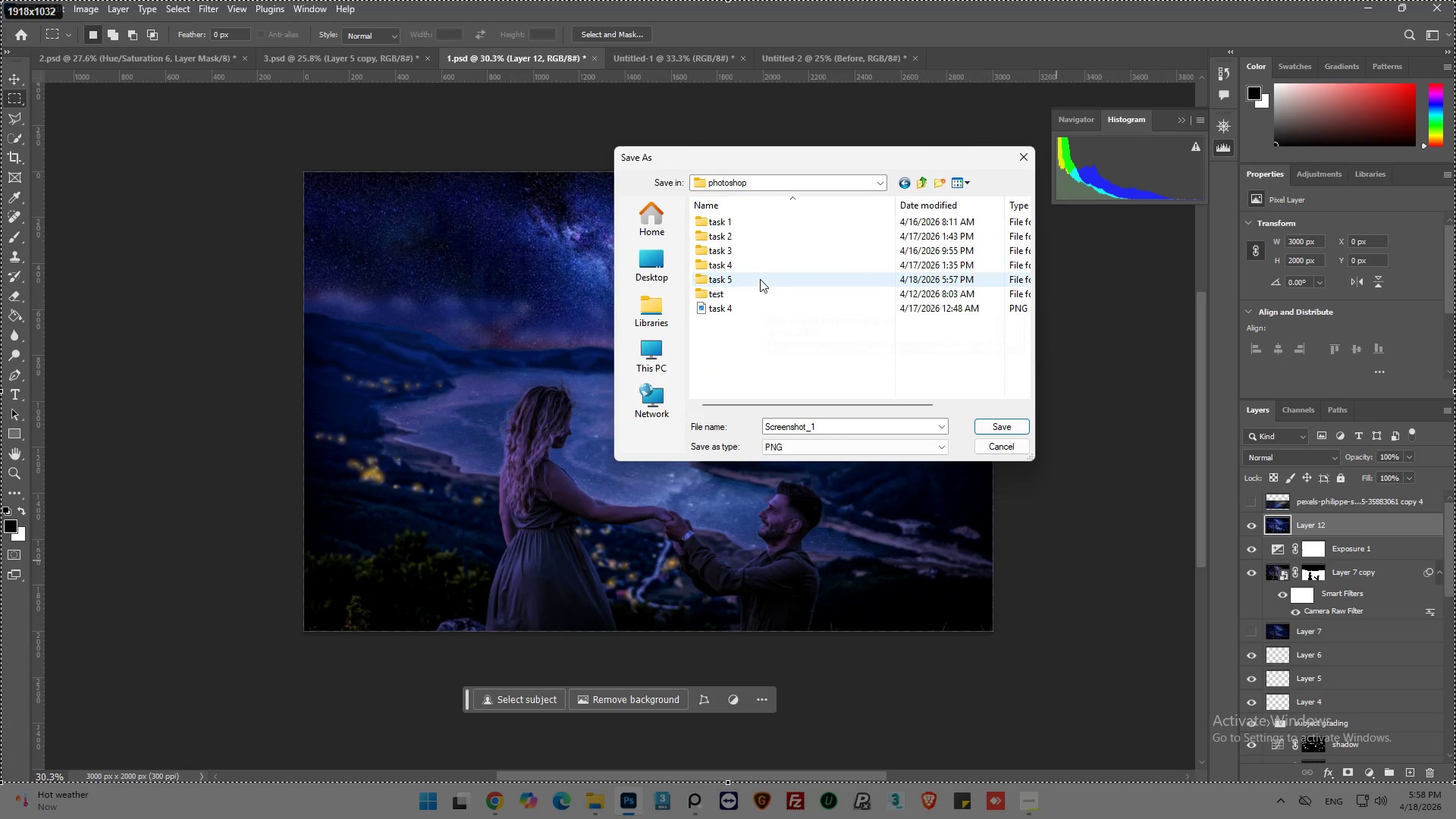 
double_click([760, 278])
 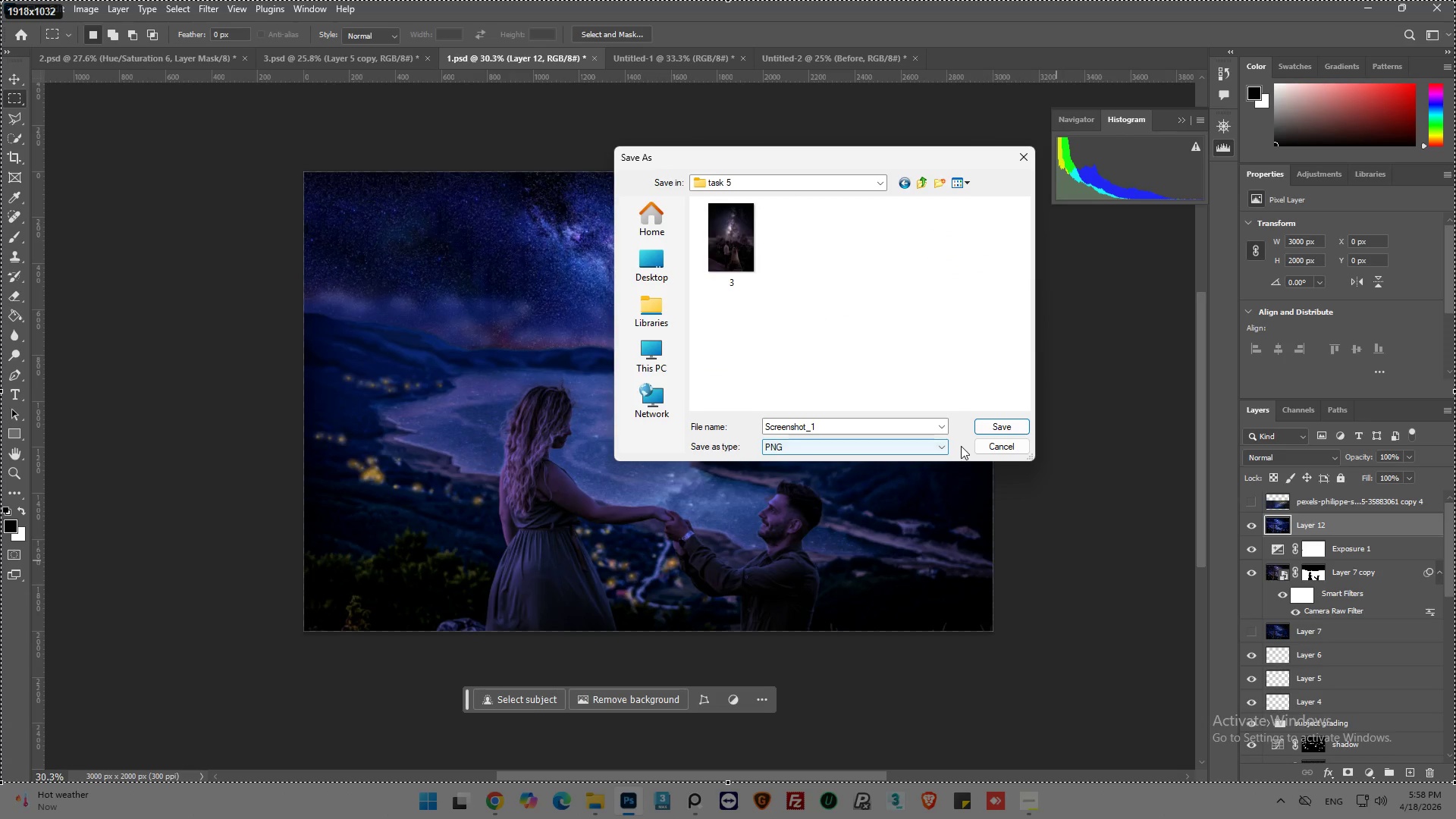 
left_click([909, 450])
 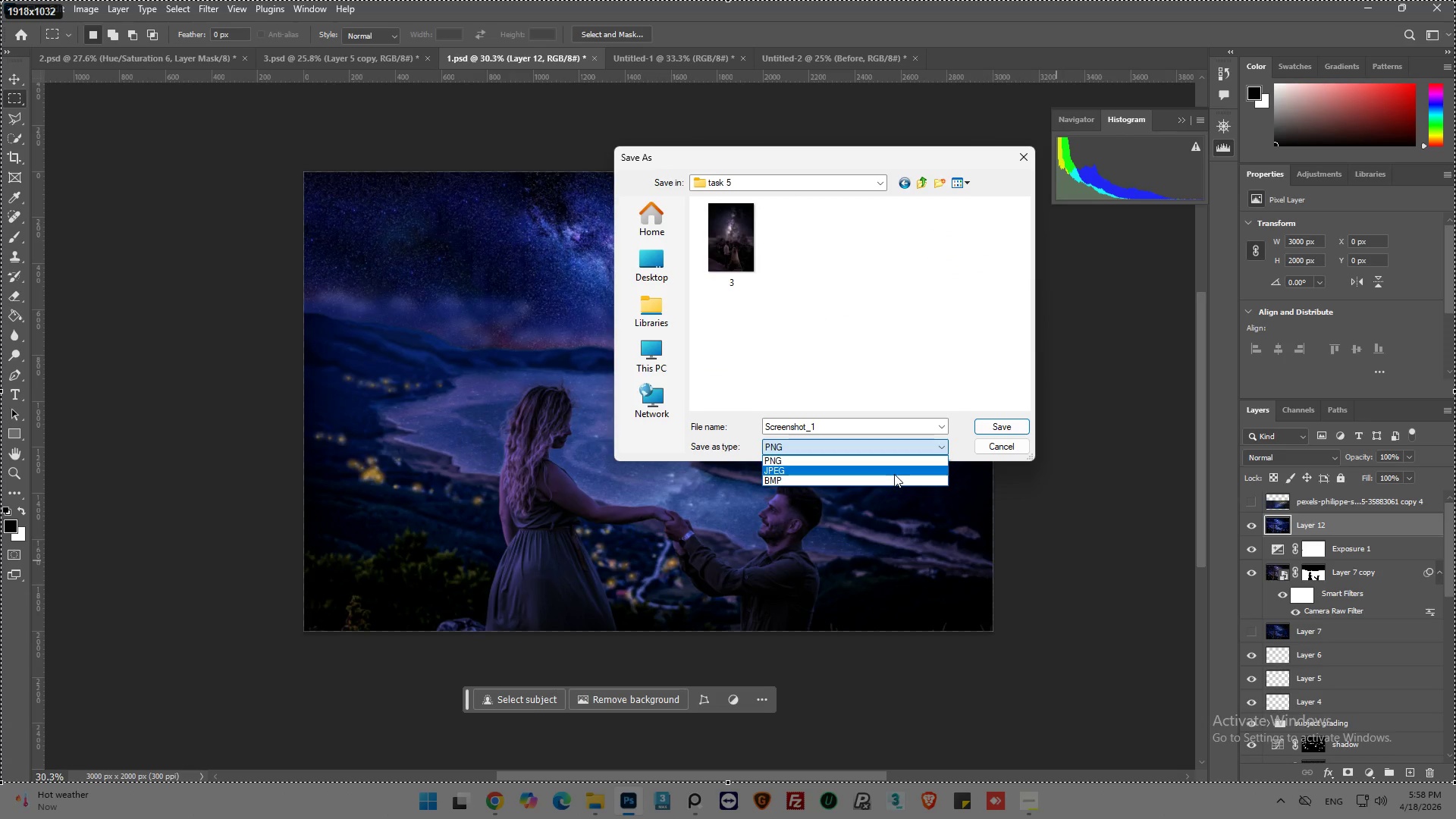 
left_click([894, 474])
 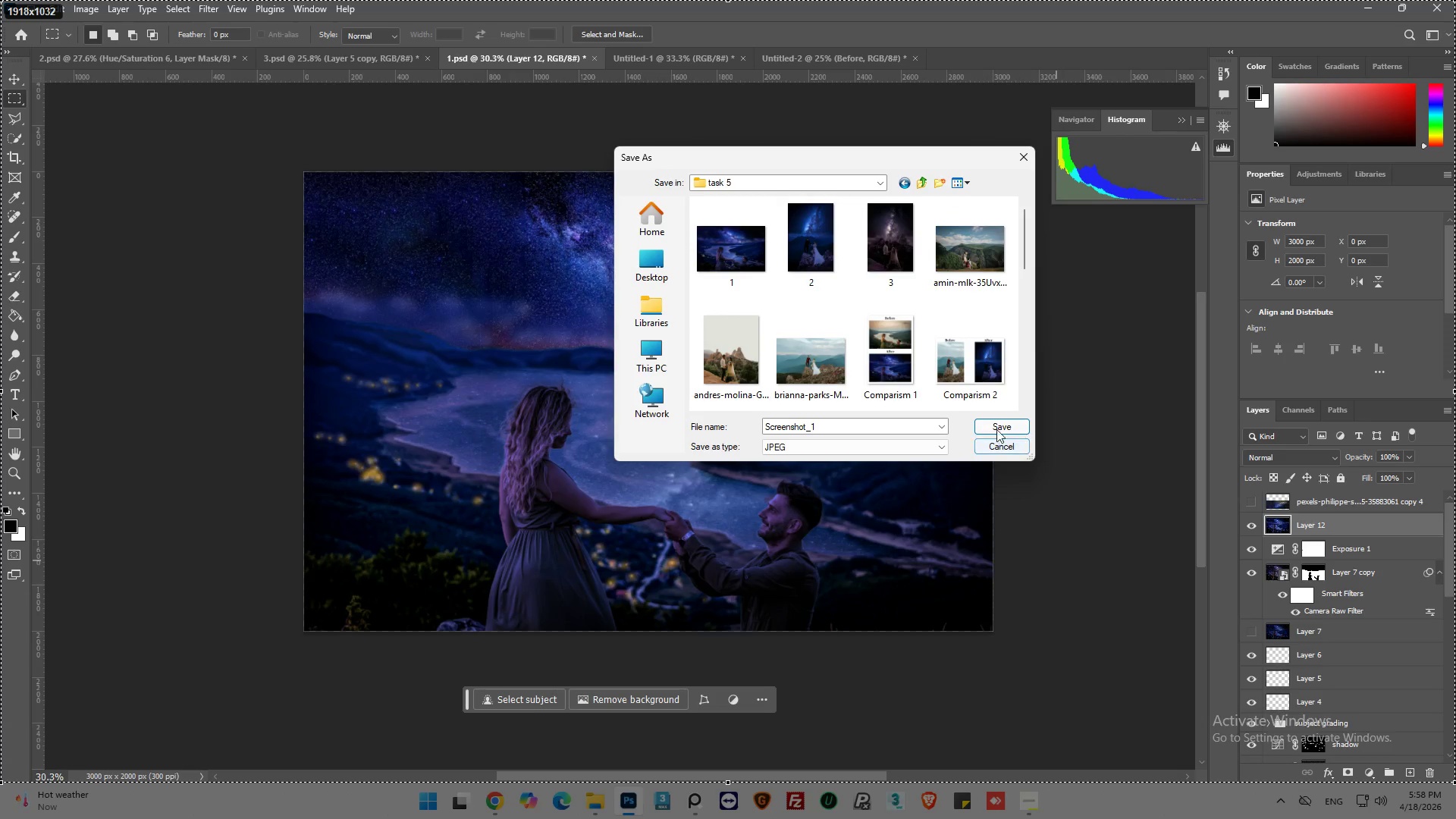 
left_click([998, 426])
 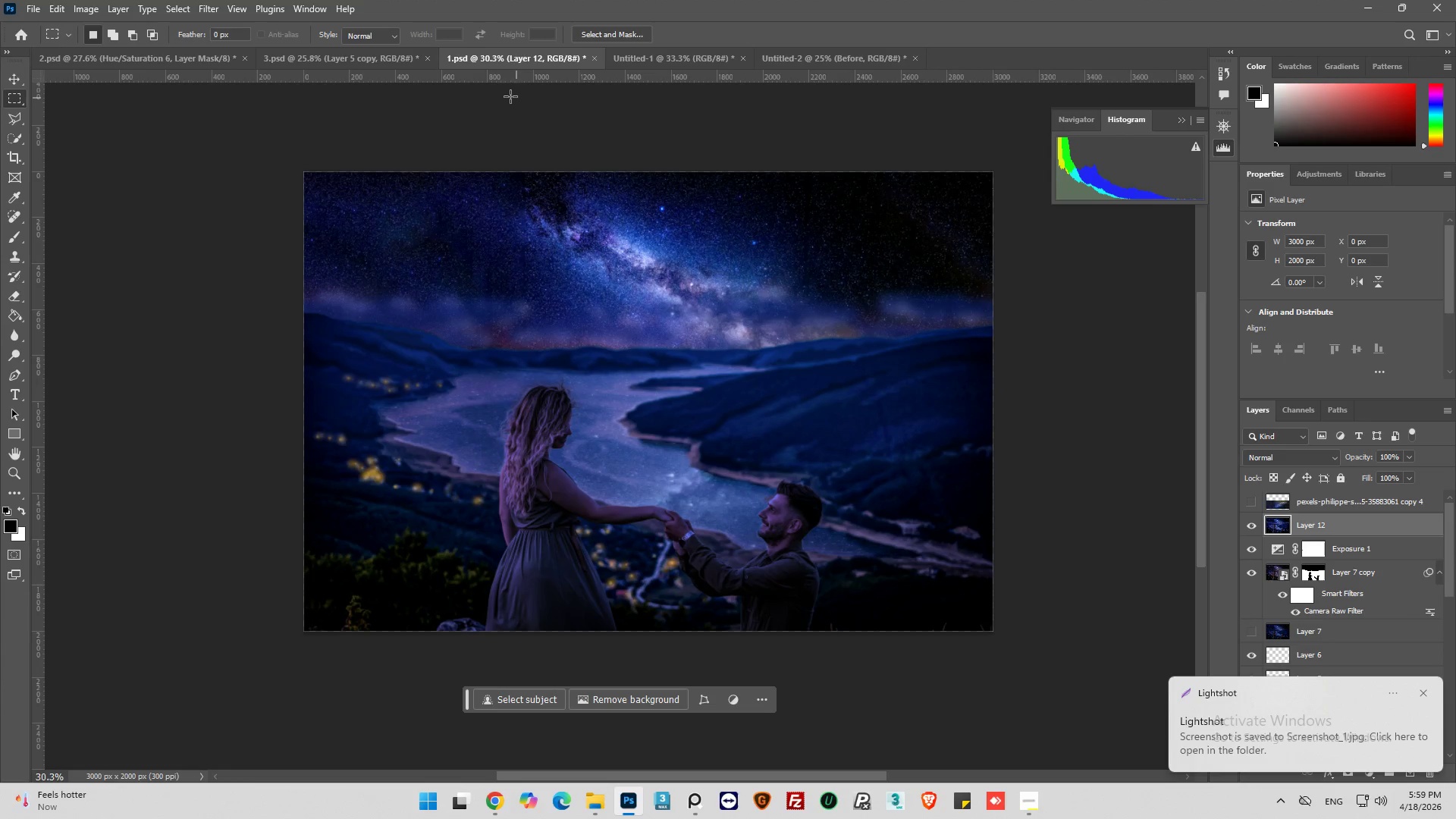 
left_click([380, 58])
 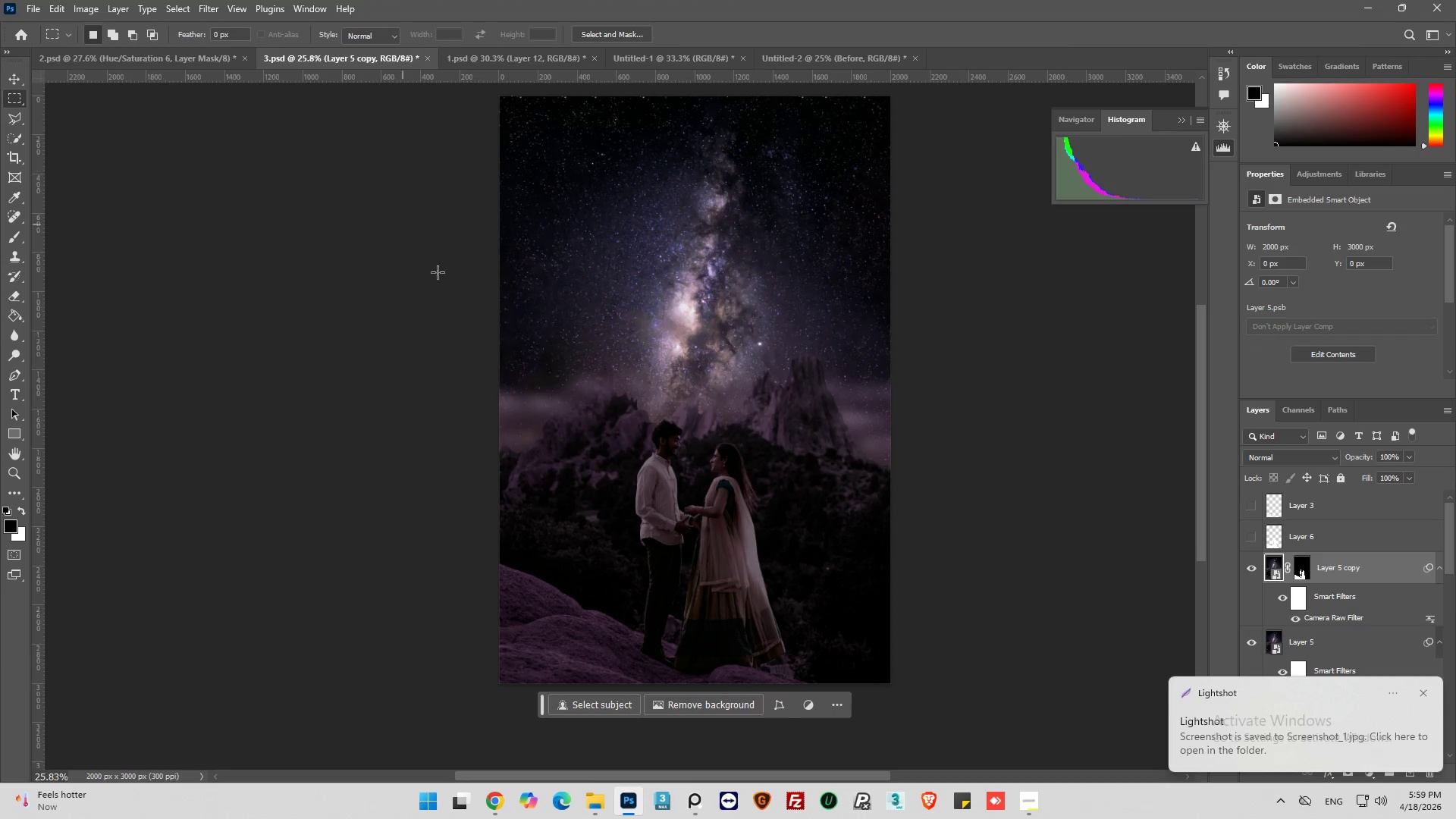 
key(Alt+AltLeft)
 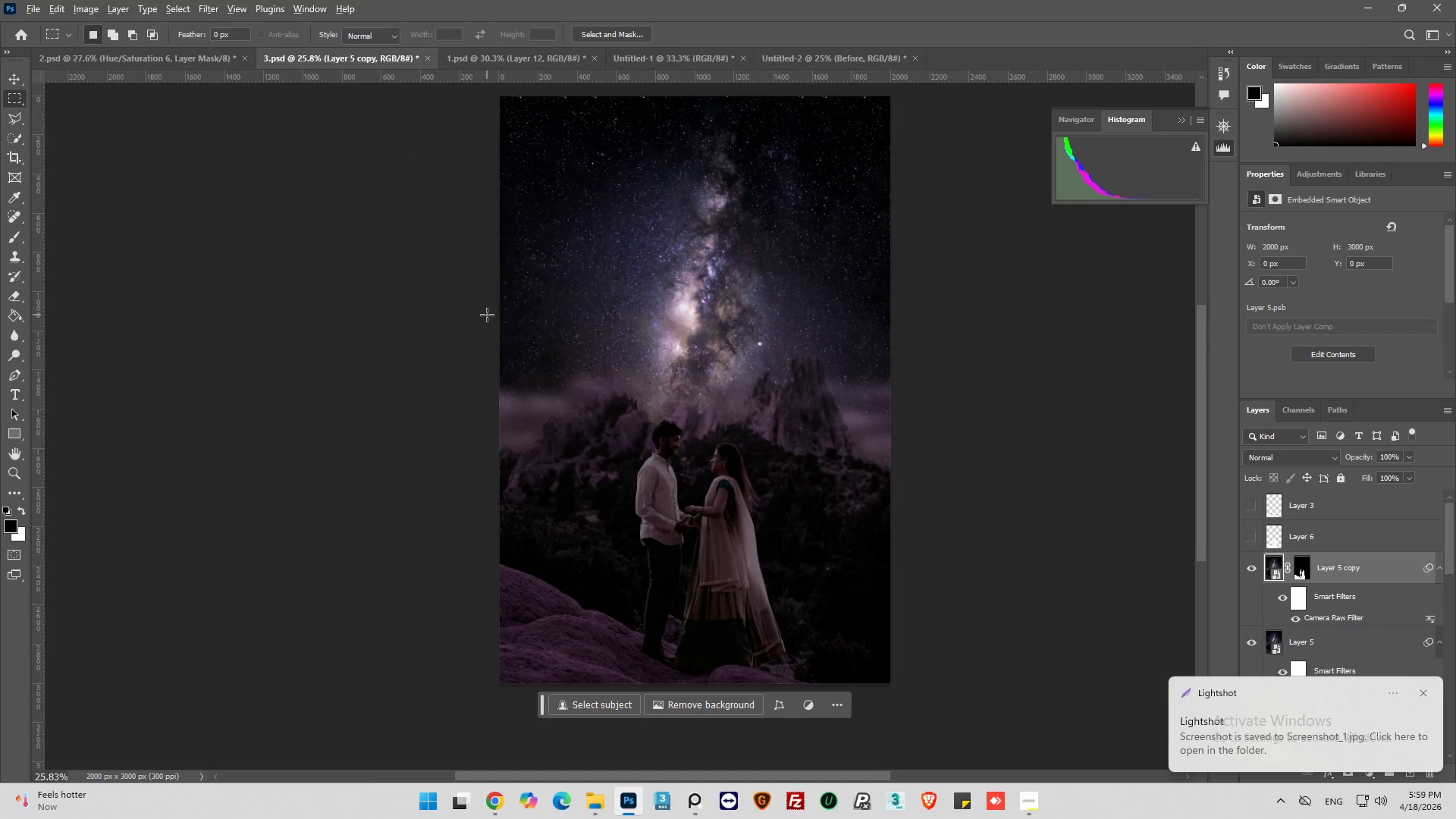 
key(Alt+AltLeft)
 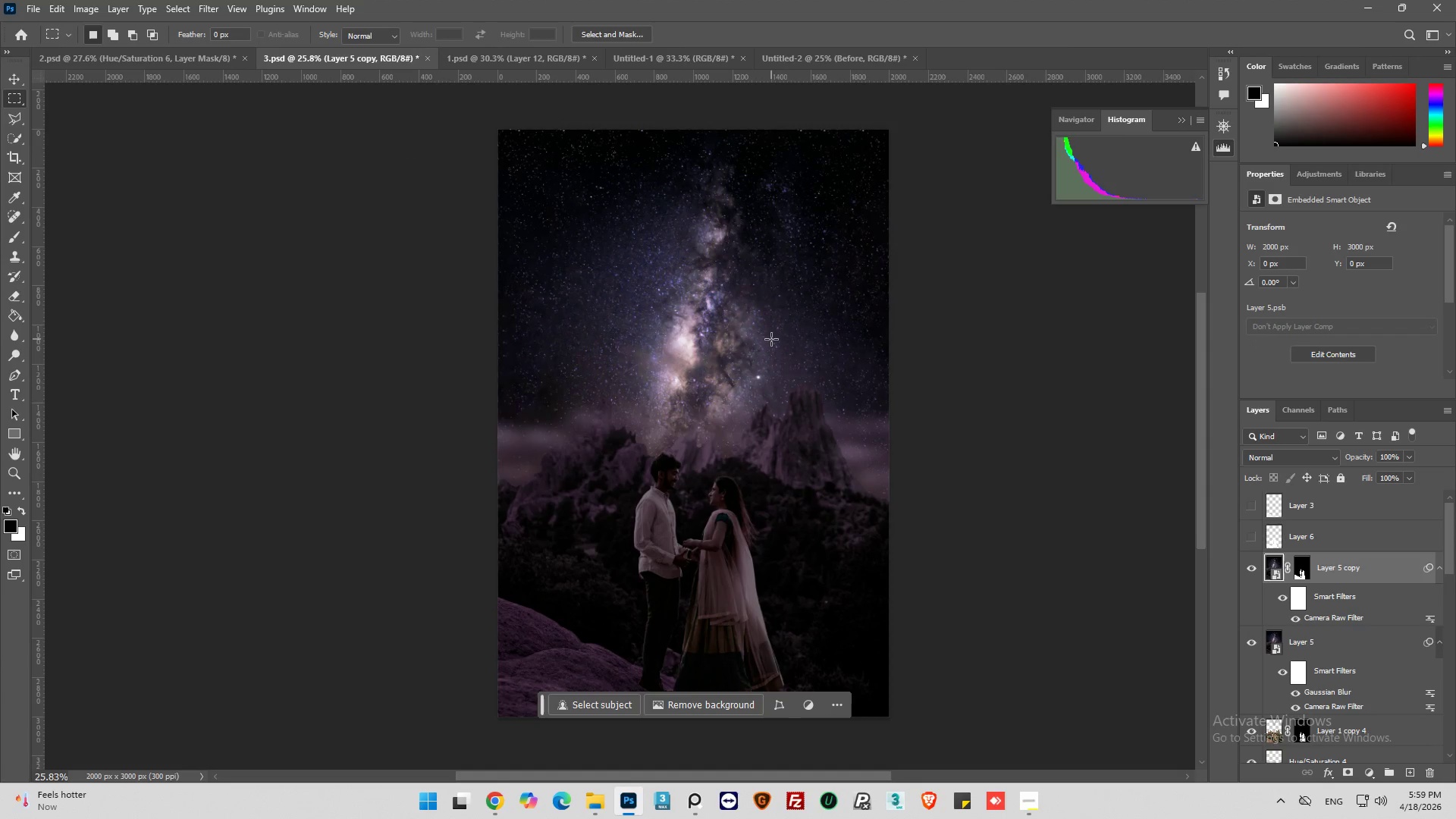 
scroll: coordinate [629, 325], scroll_direction: up, amount: 1.0
 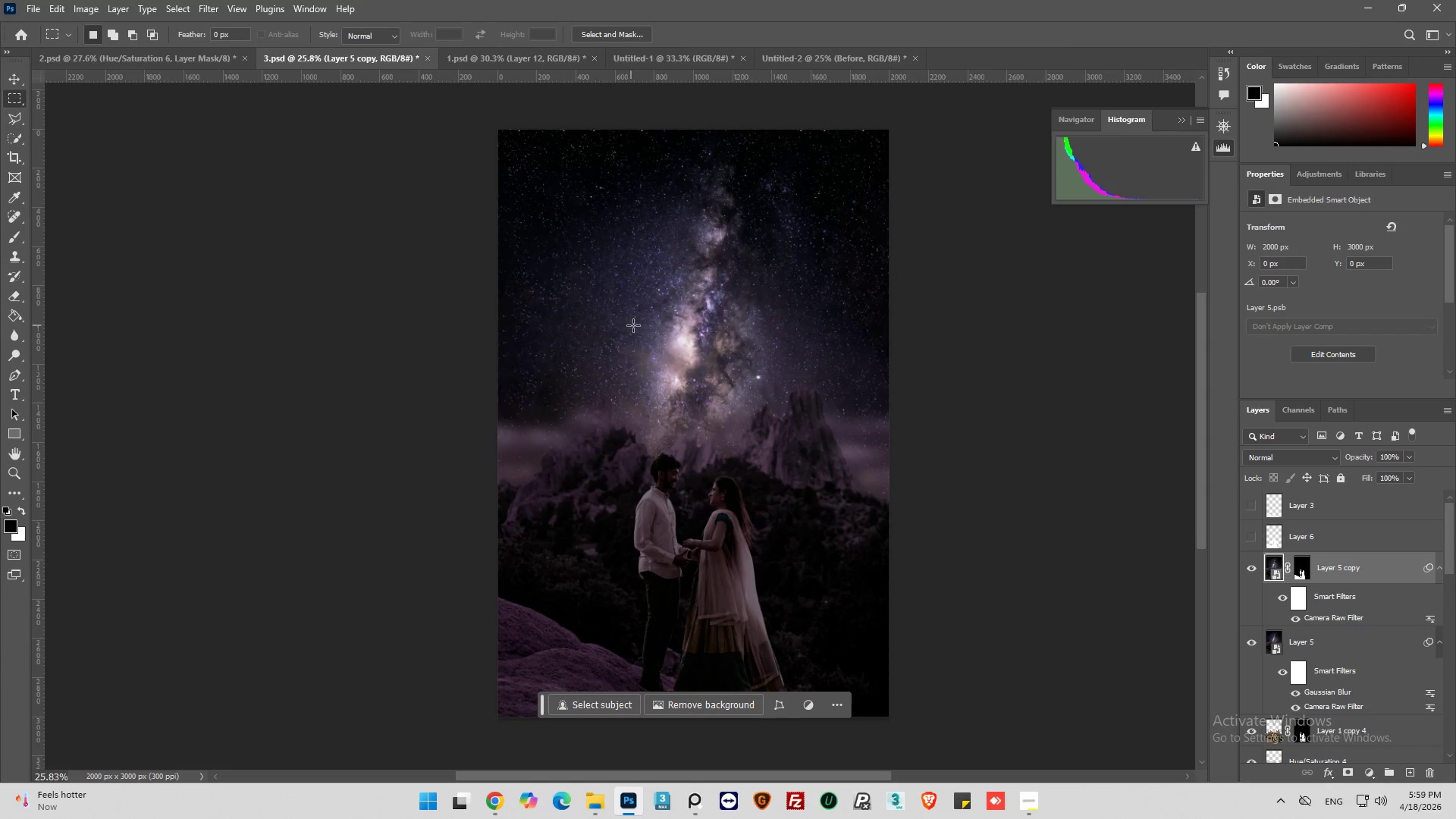 
scroll: coordinate [1335, 653], scroll_direction: down, amount: 5.0
 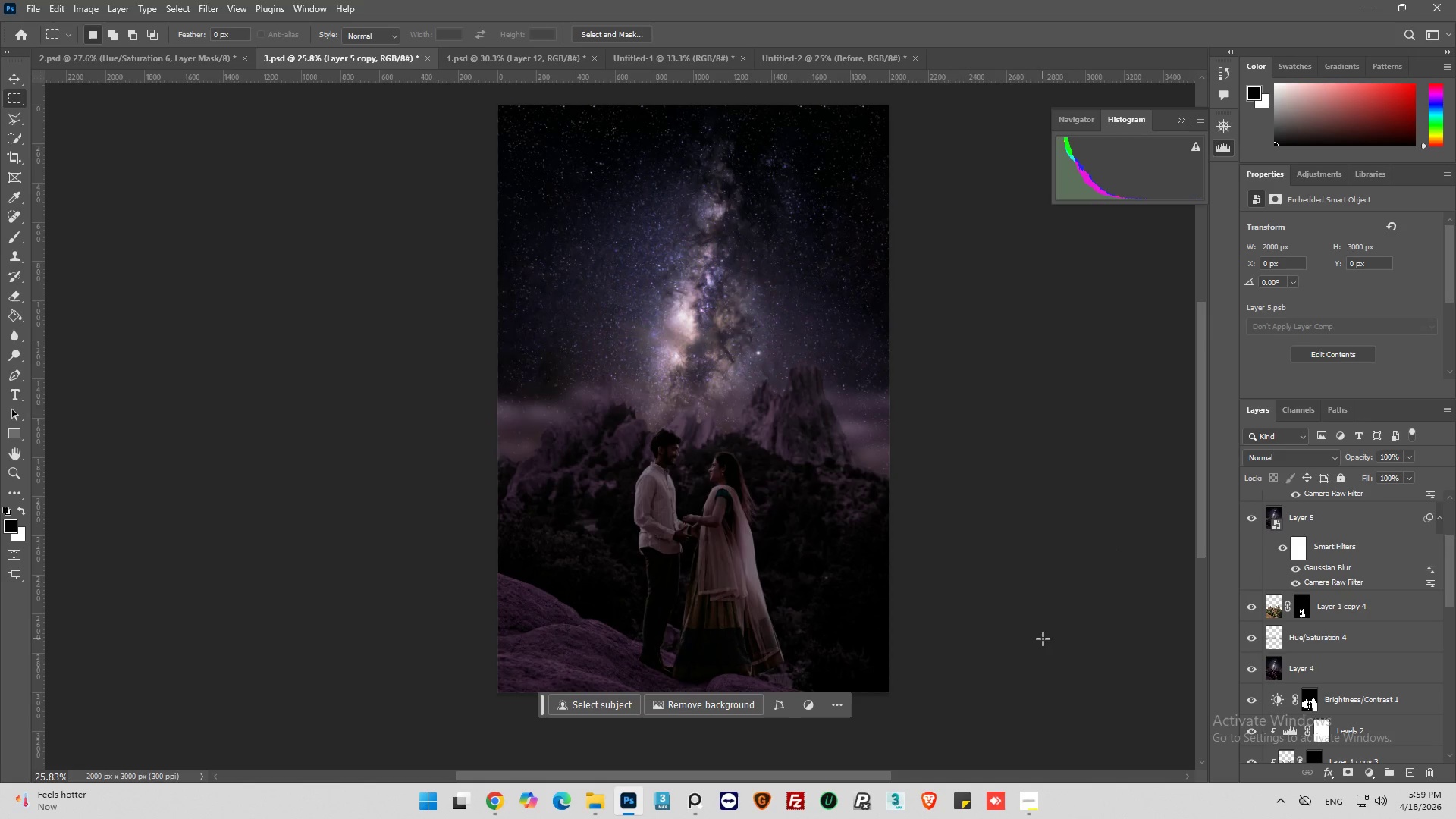 
key(Pause)
 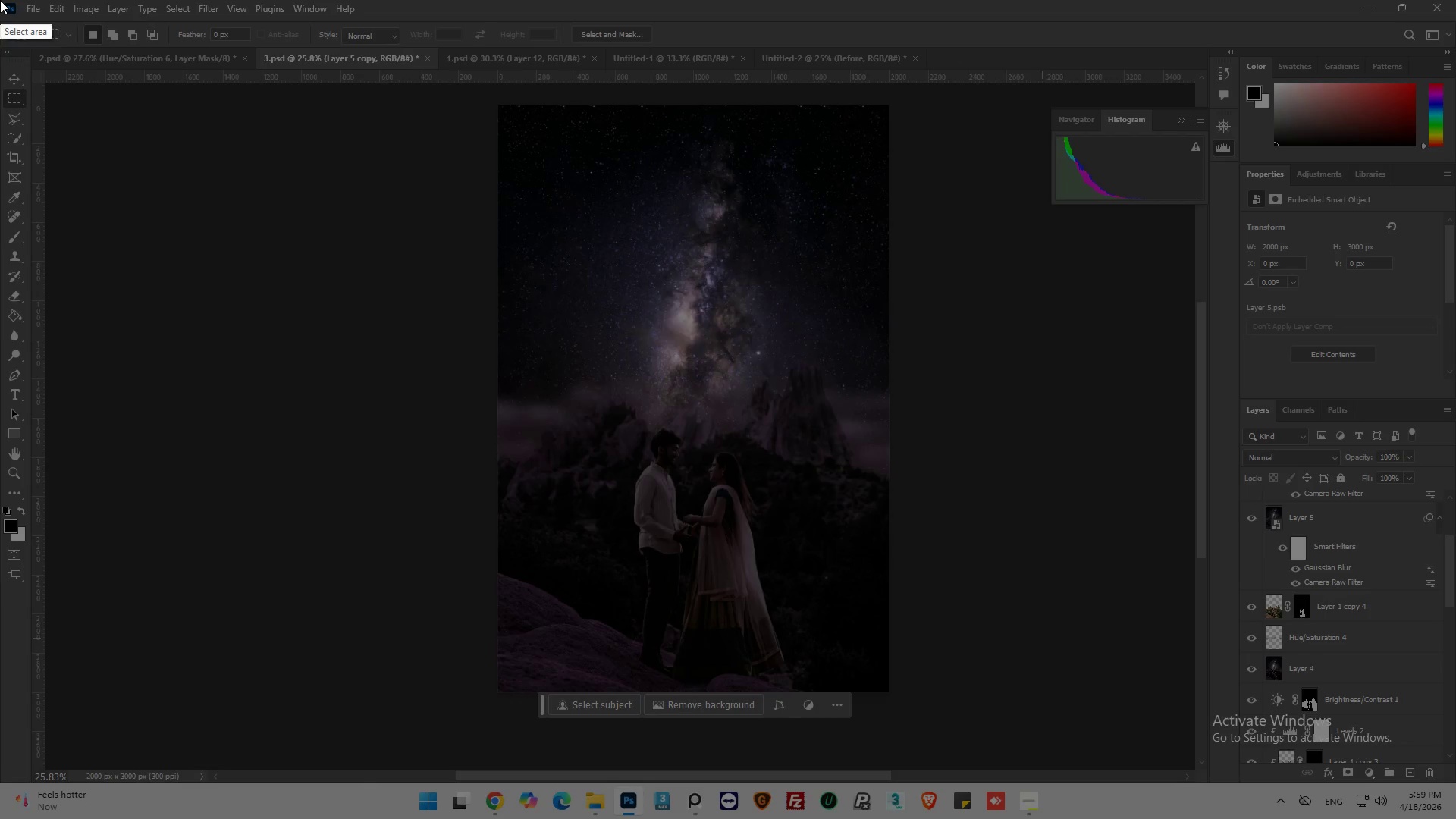 
left_click_drag(start_coordinate=[0, 0], to_coordinate=[1455, 783])
 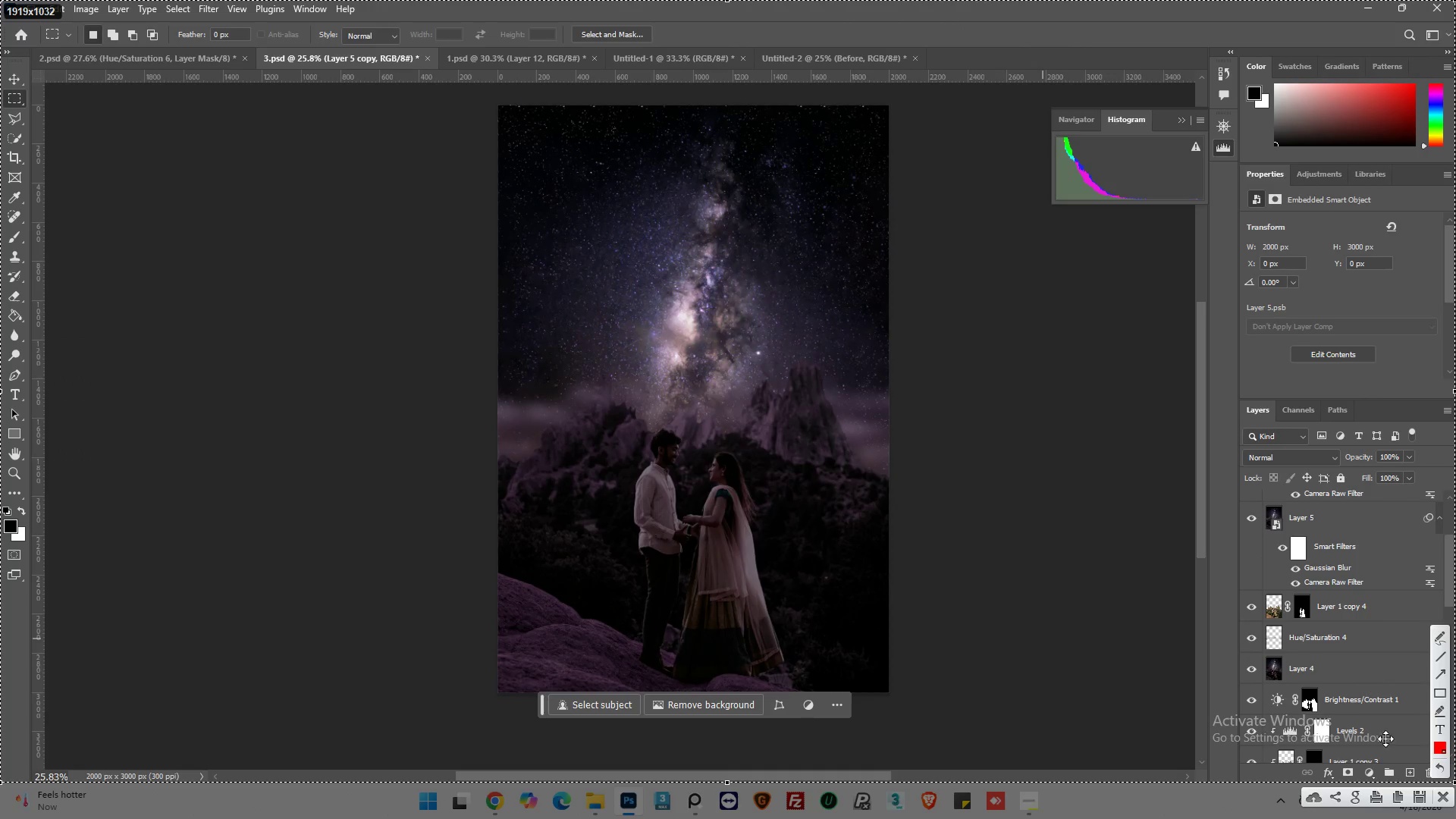 
mouse_move([1409, 794])
 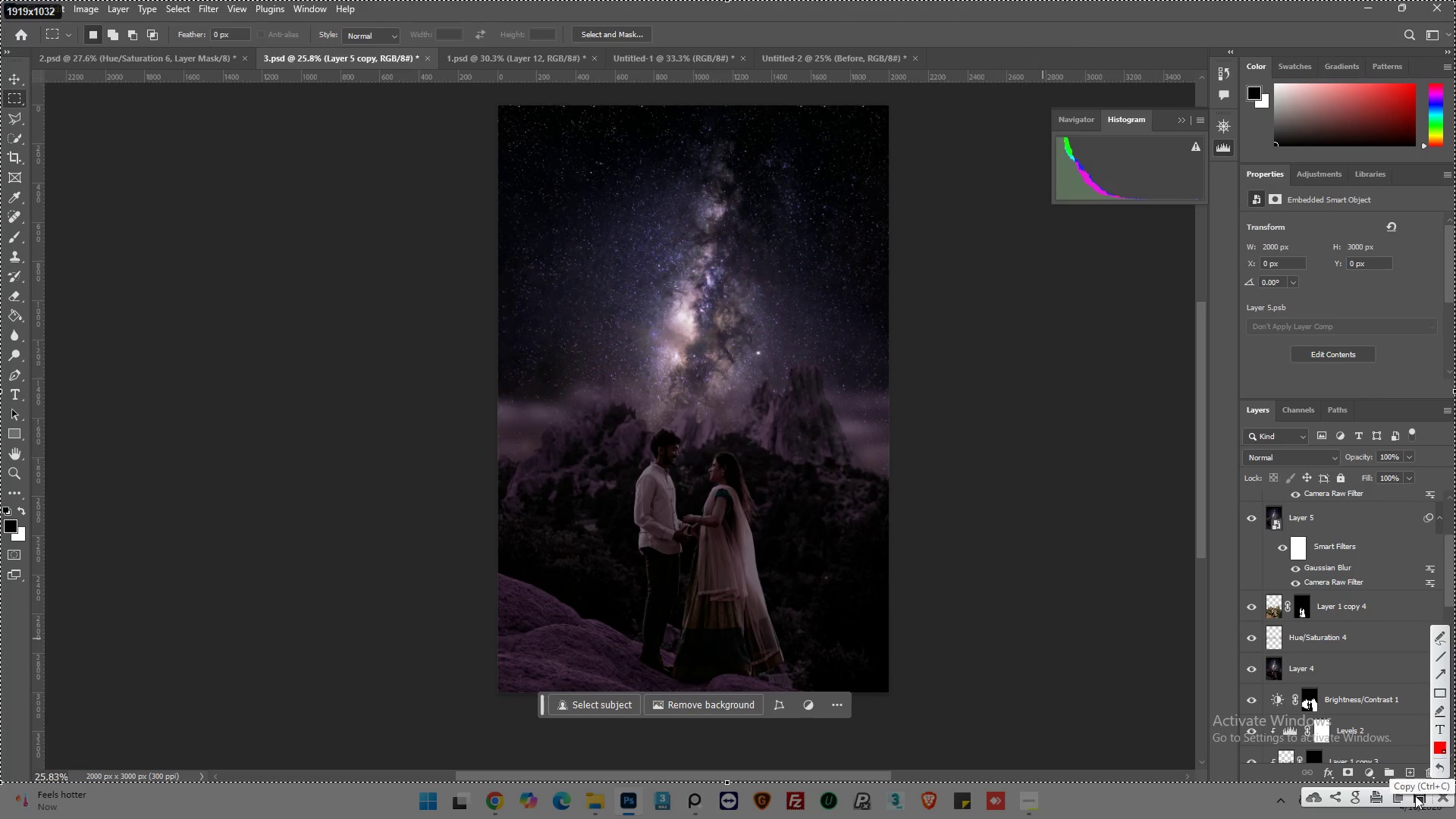 
left_click([1415, 795])
 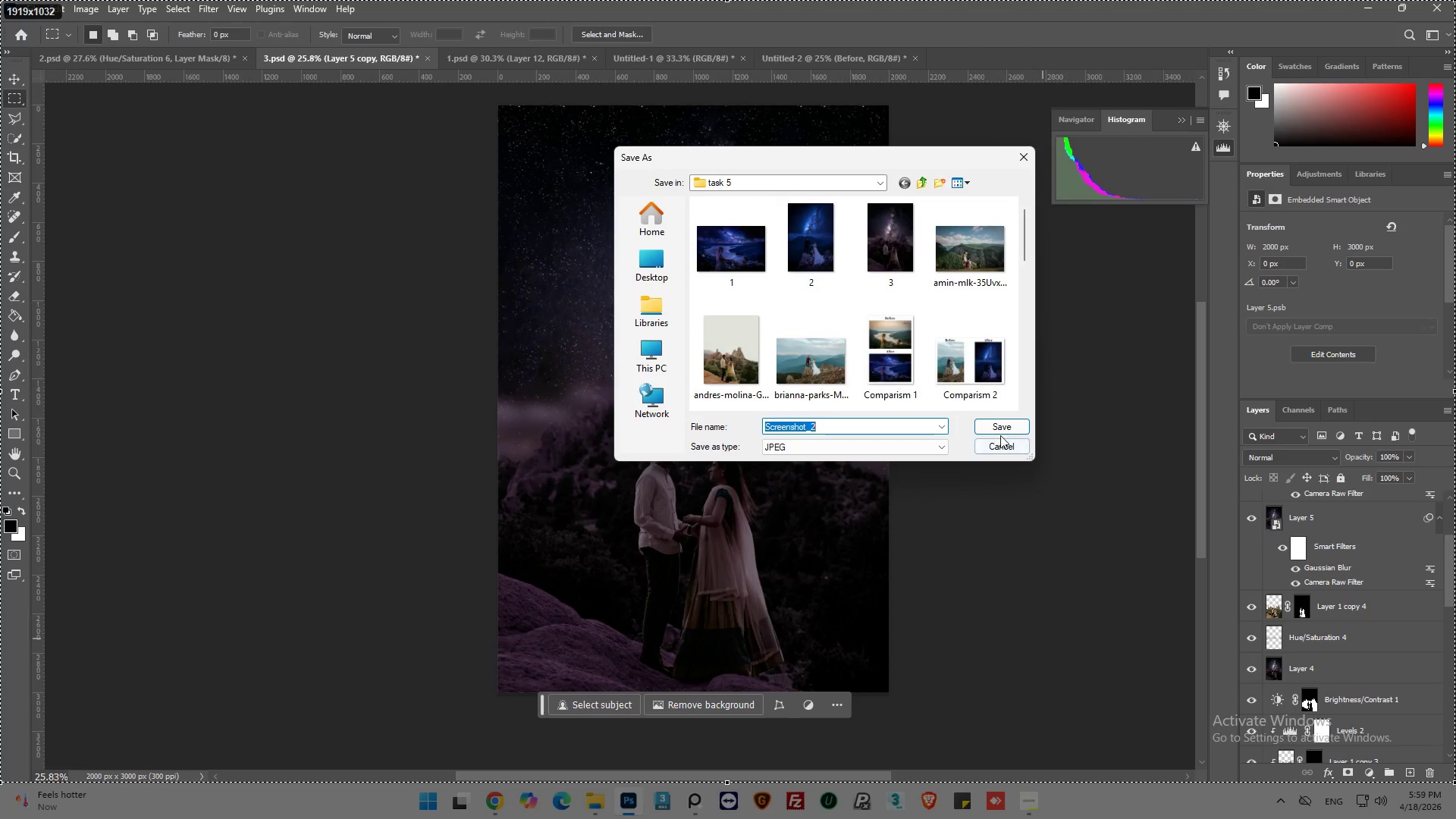 
wait(9.58)
 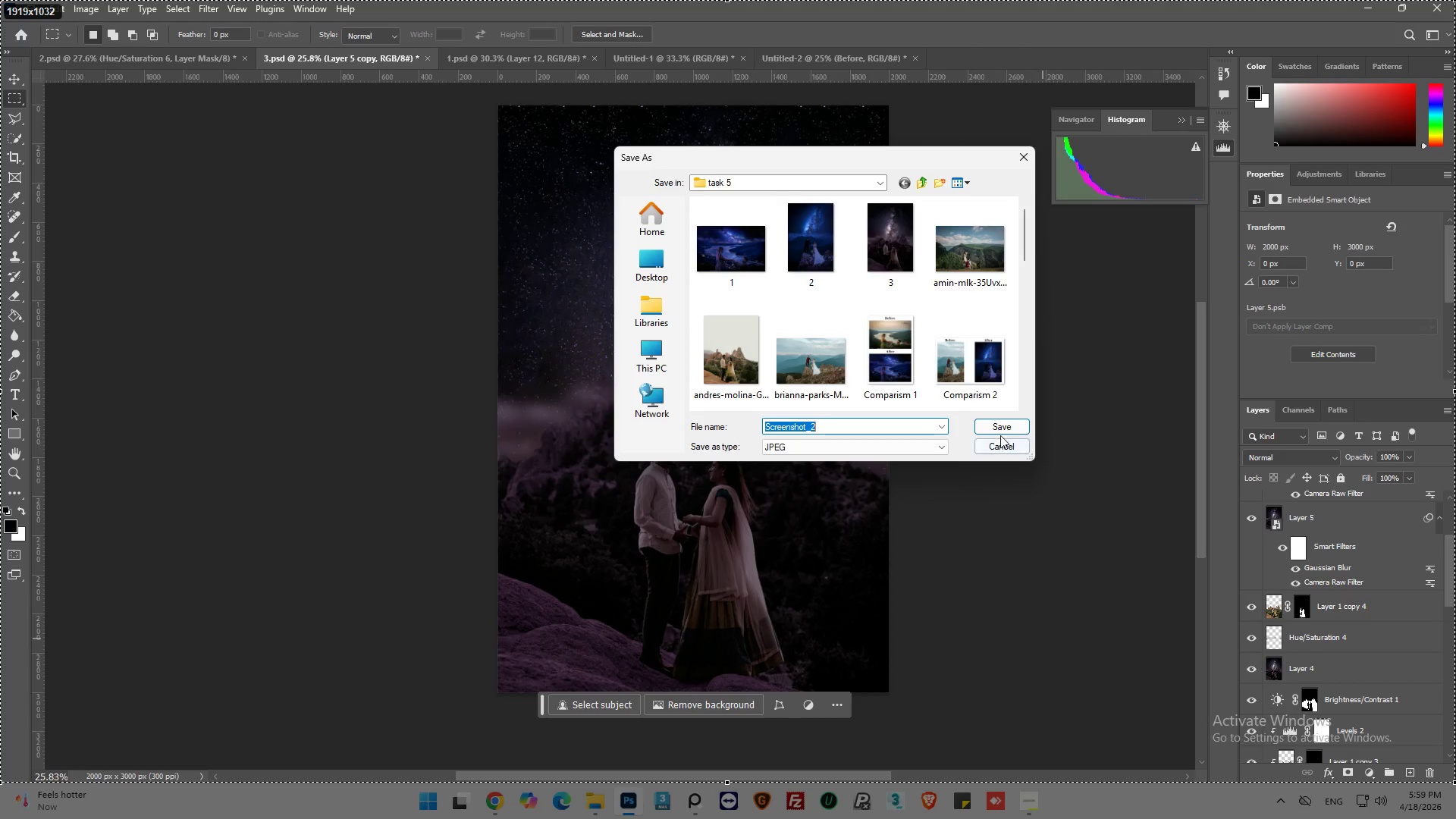 
left_click([865, 431])
 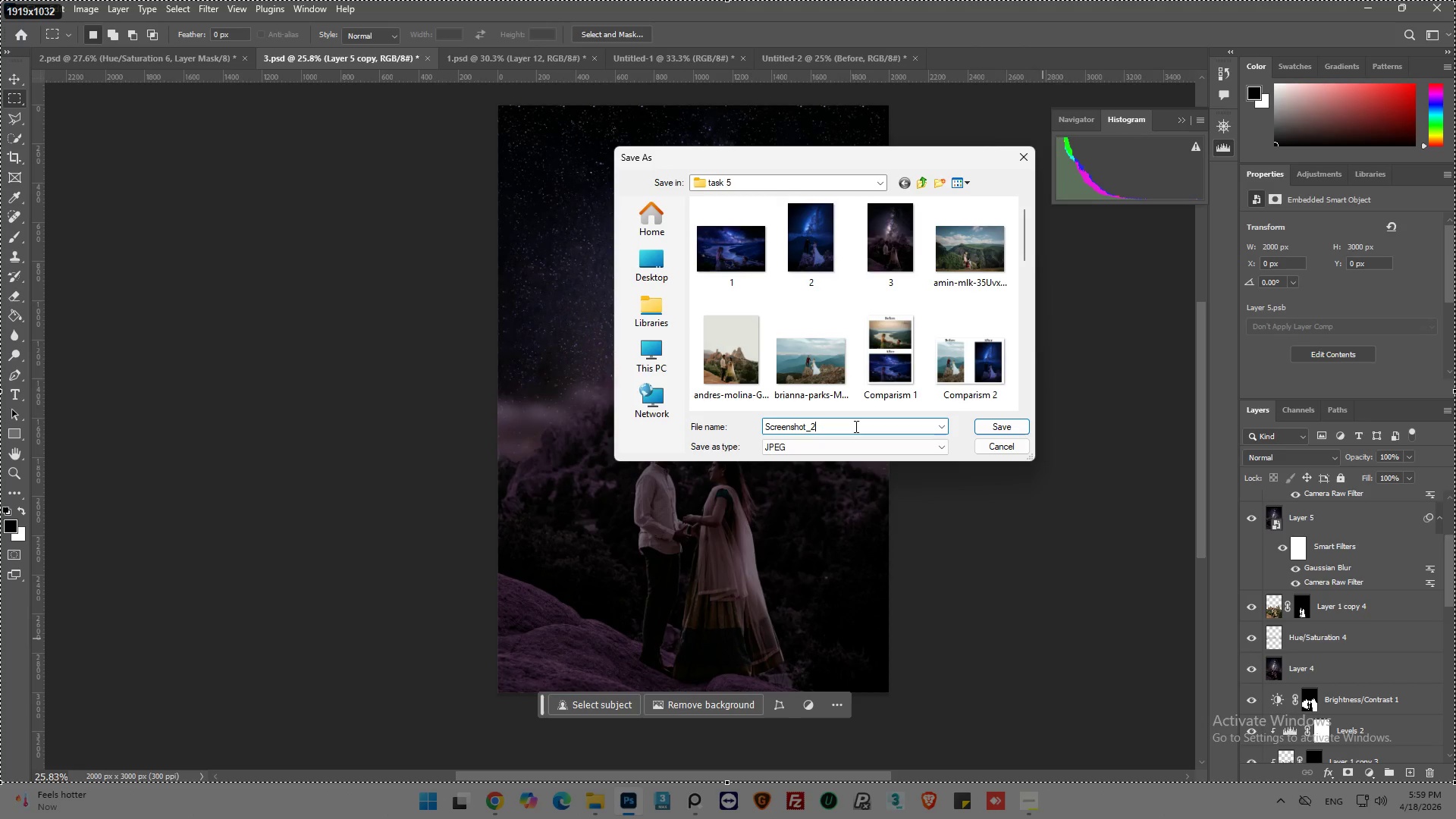 
key(Backspace)
 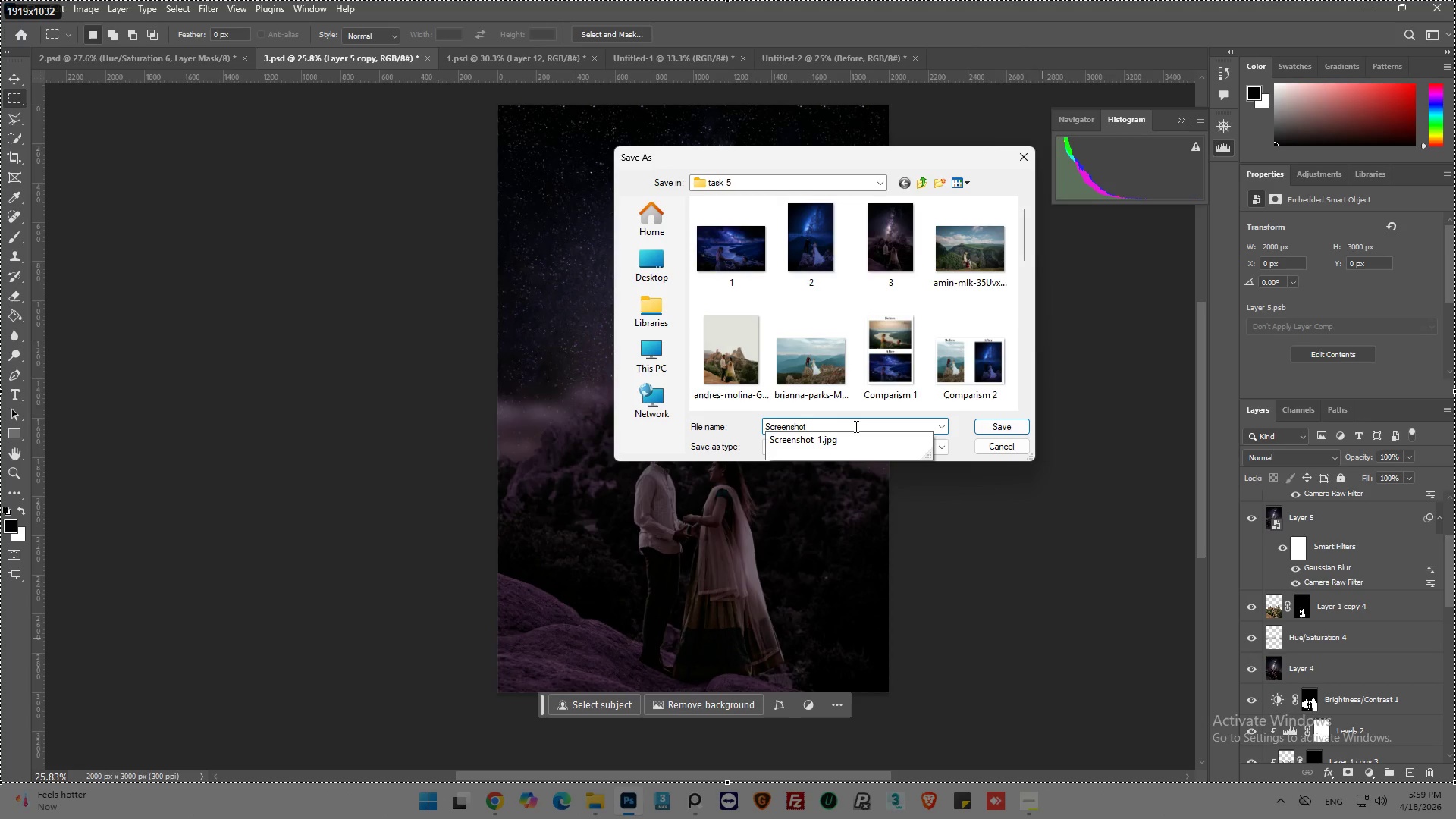 
key(3)
 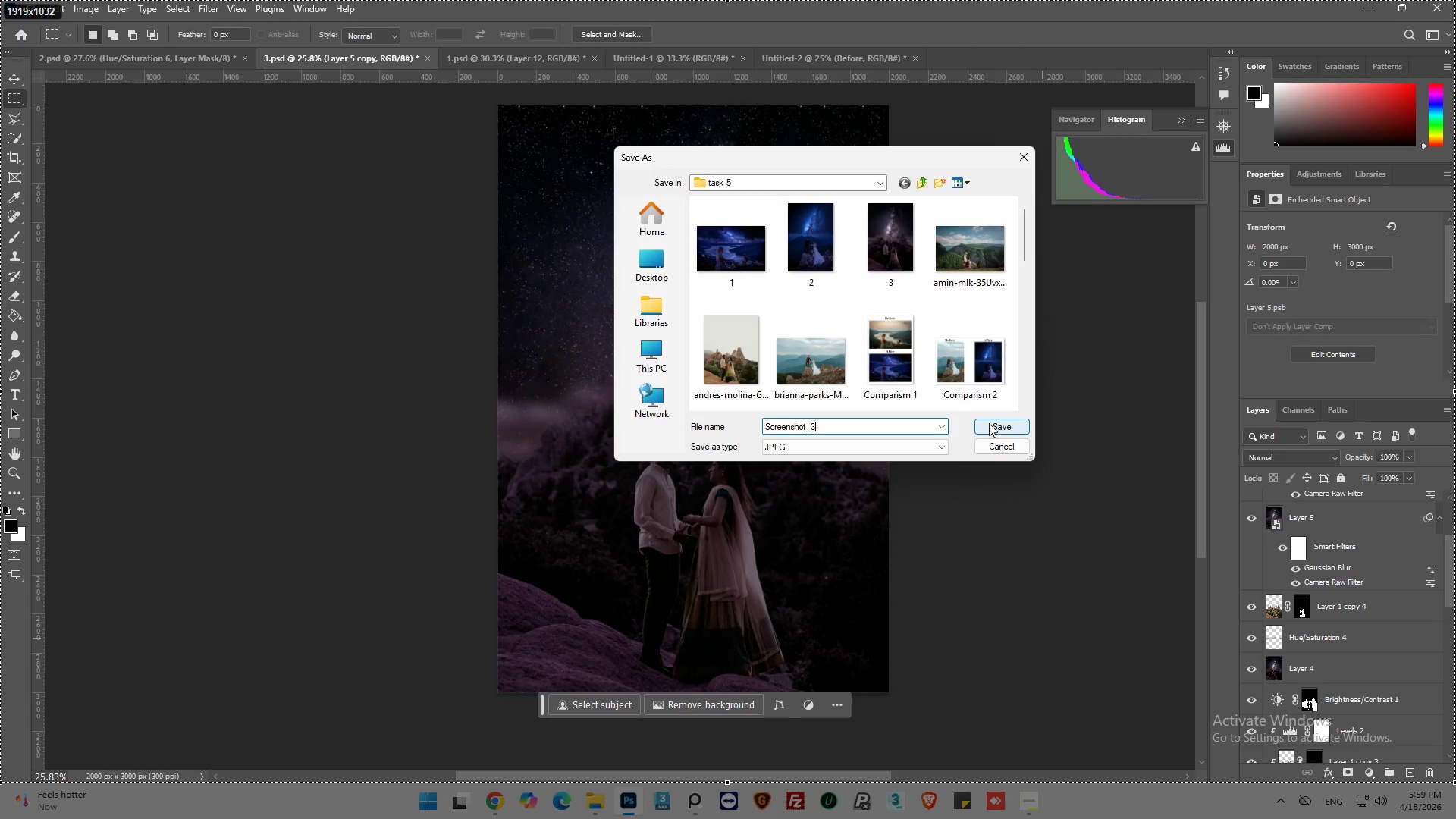 
left_click([989, 423])
 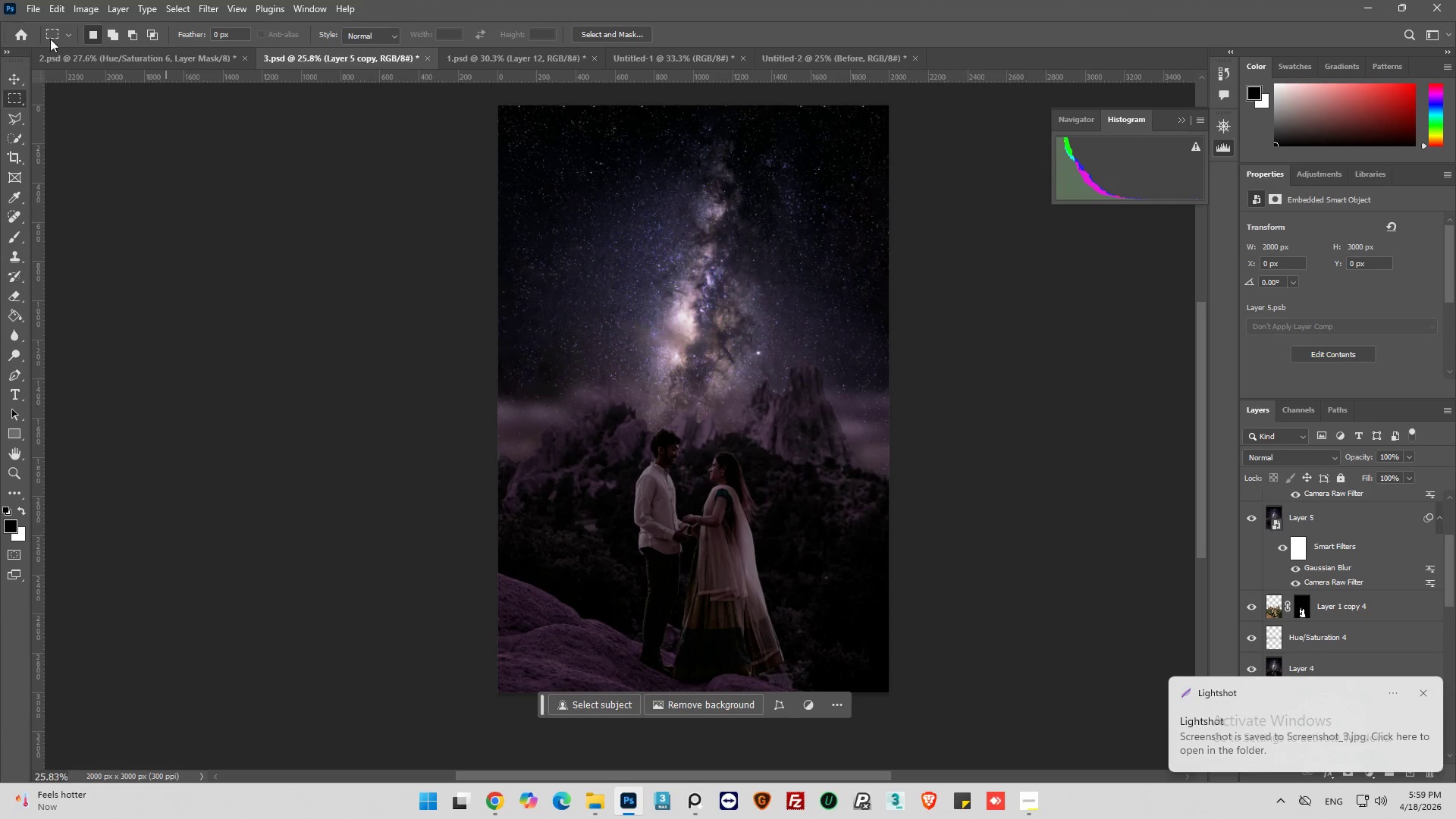 
left_click([86, 57])
 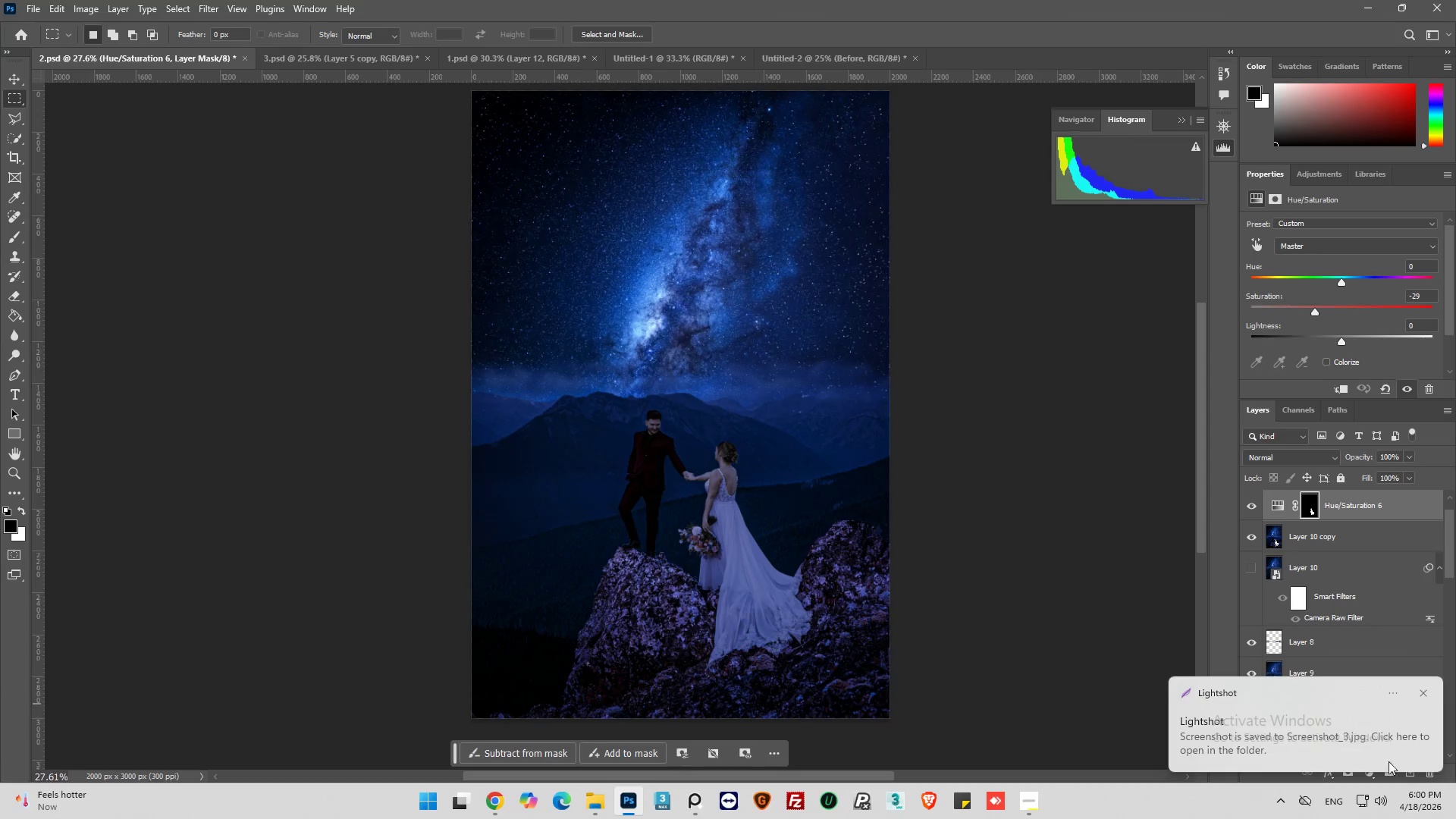 
wait(5.42)
 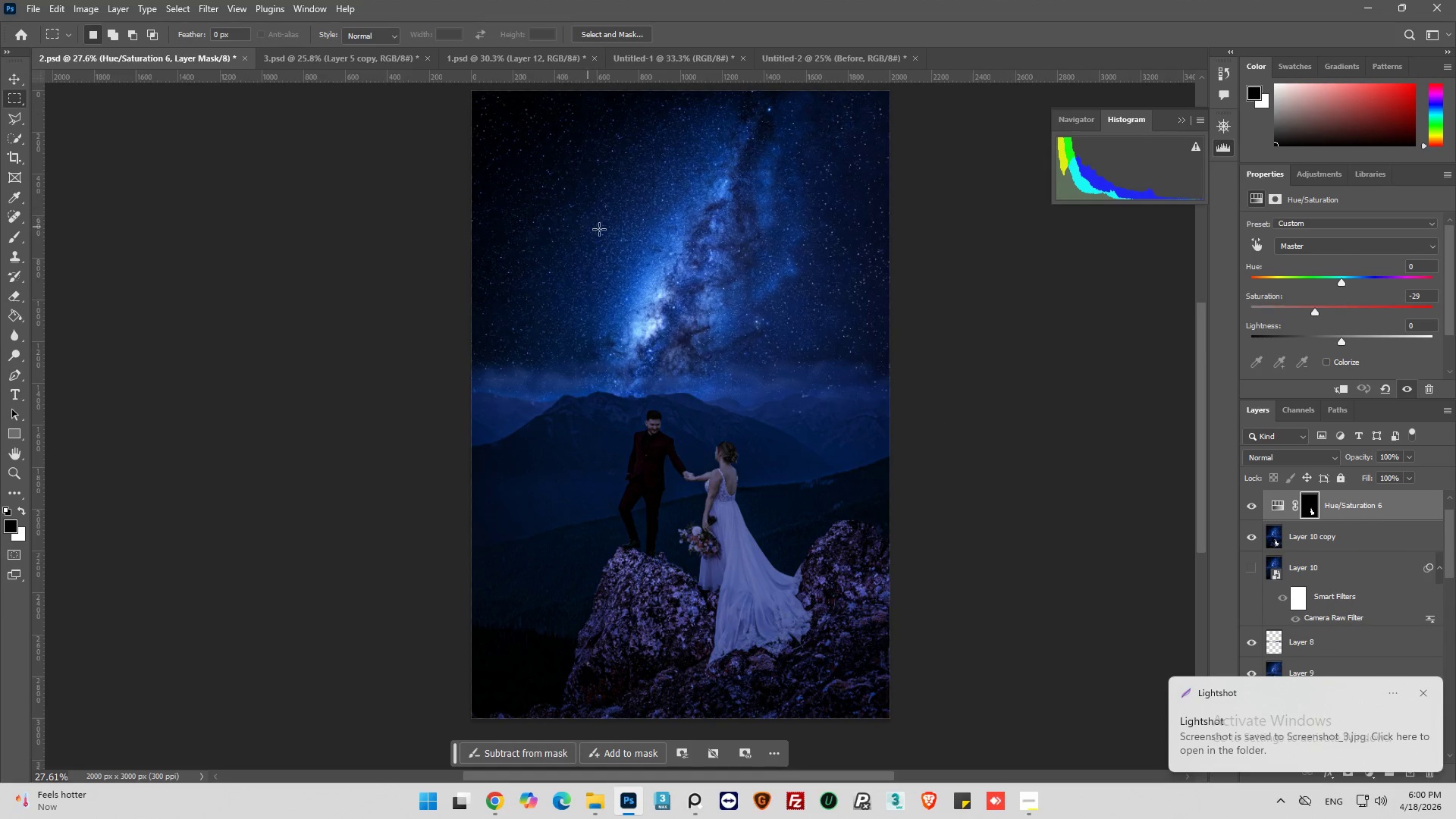 
left_click([1421, 695])
 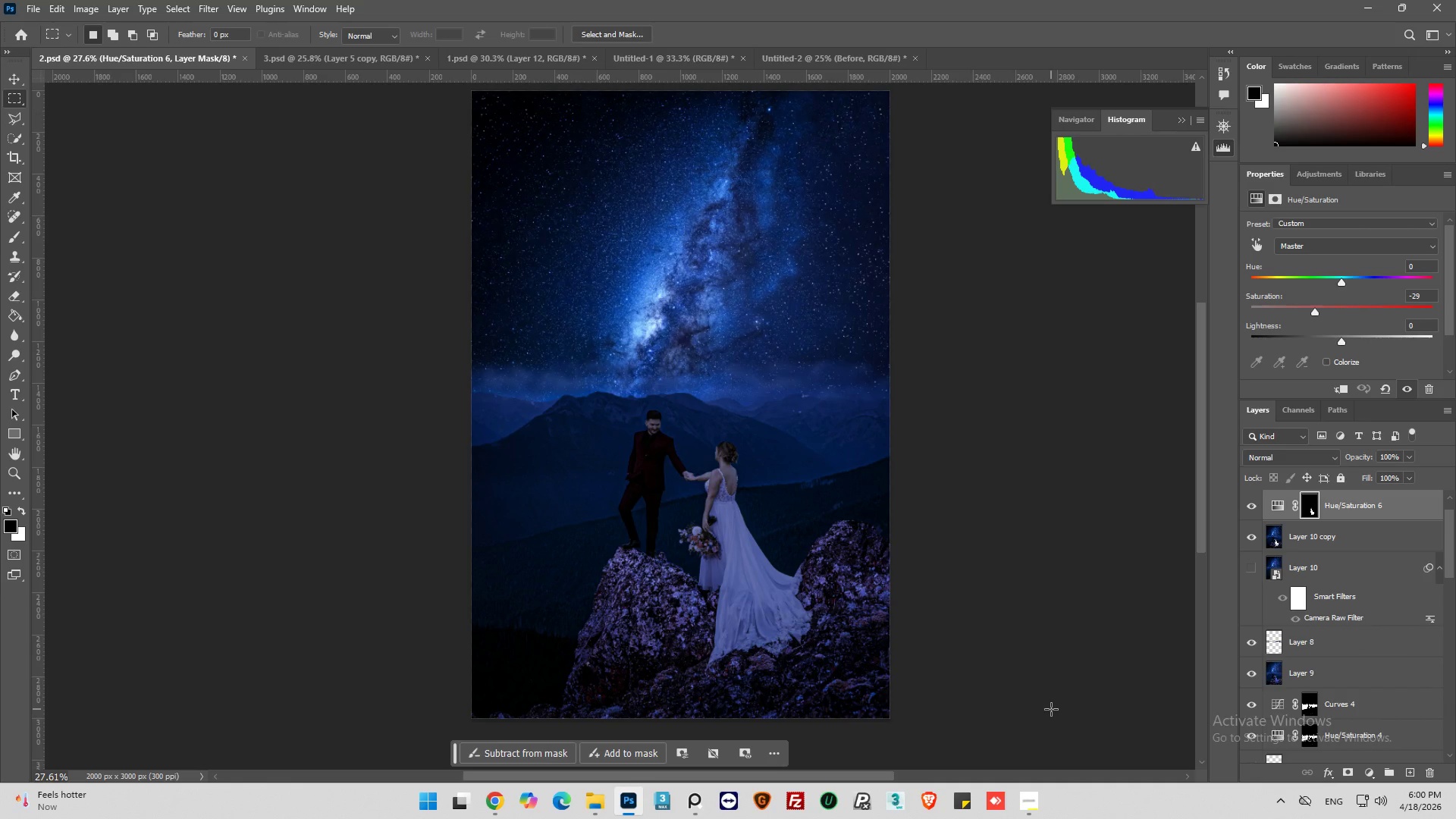 
key(Pause)
 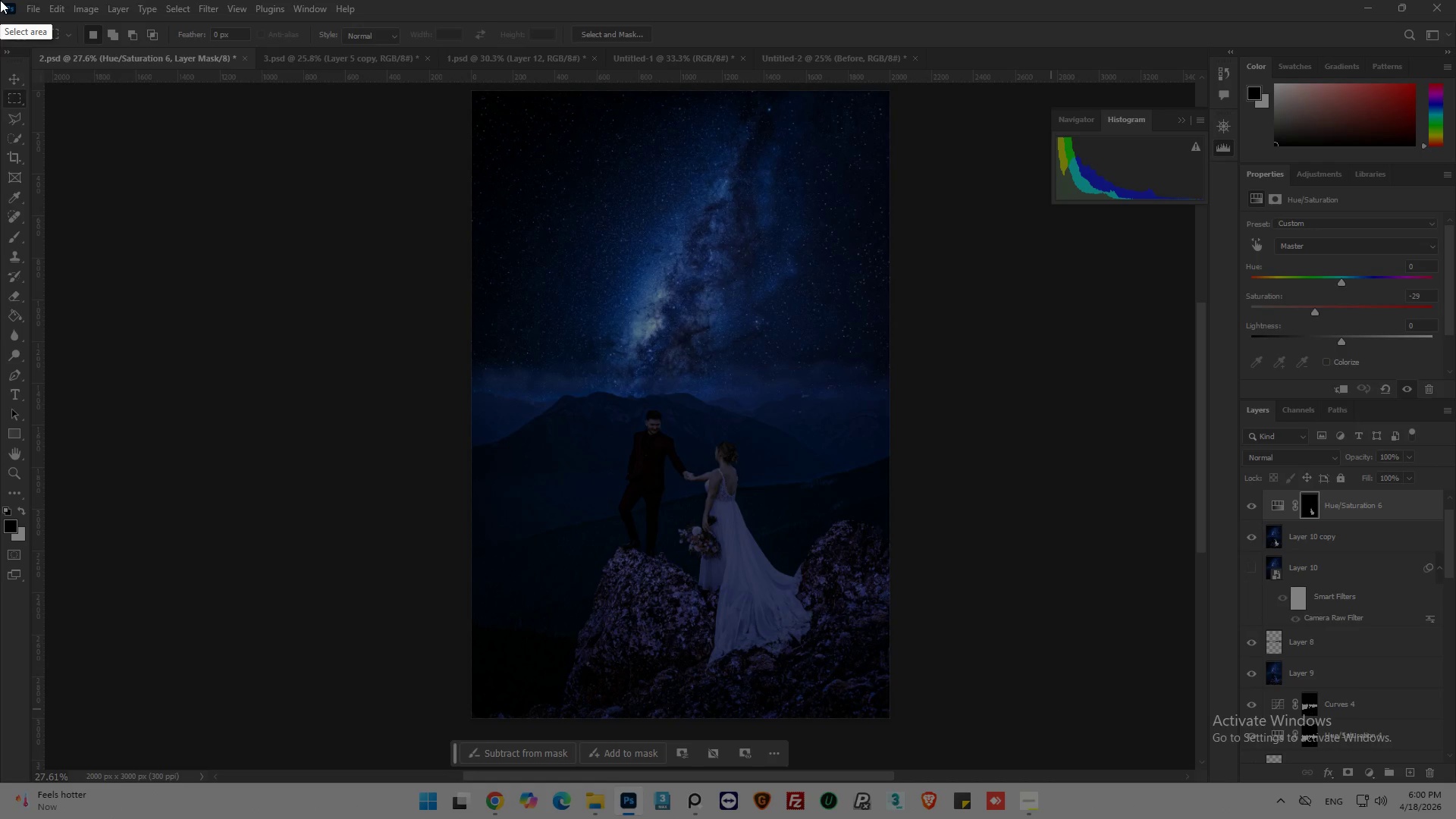 
left_click_drag(start_coordinate=[0, 0], to_coordinate=[1455, 782])
 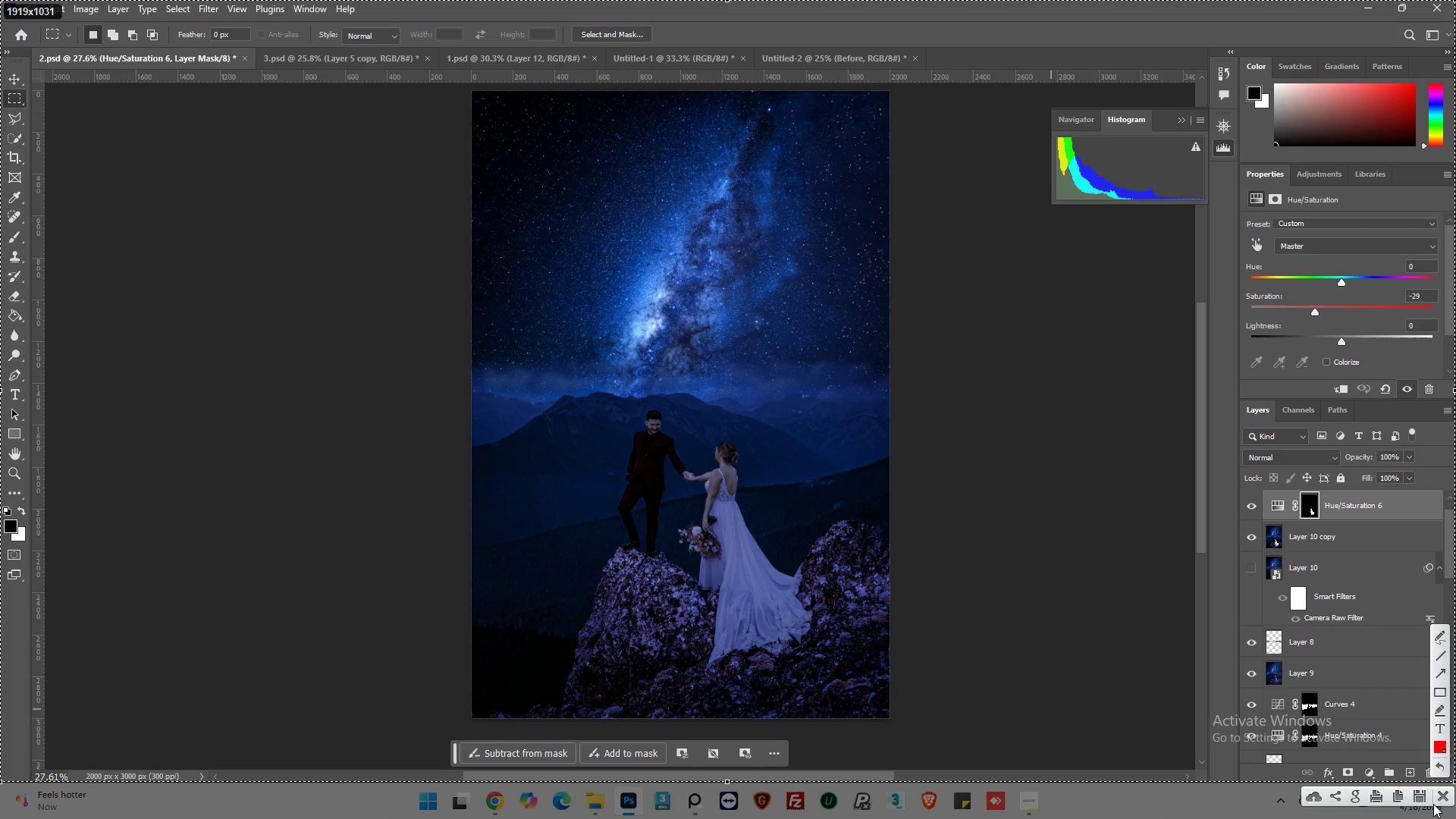 
left_click([1423, 797])
 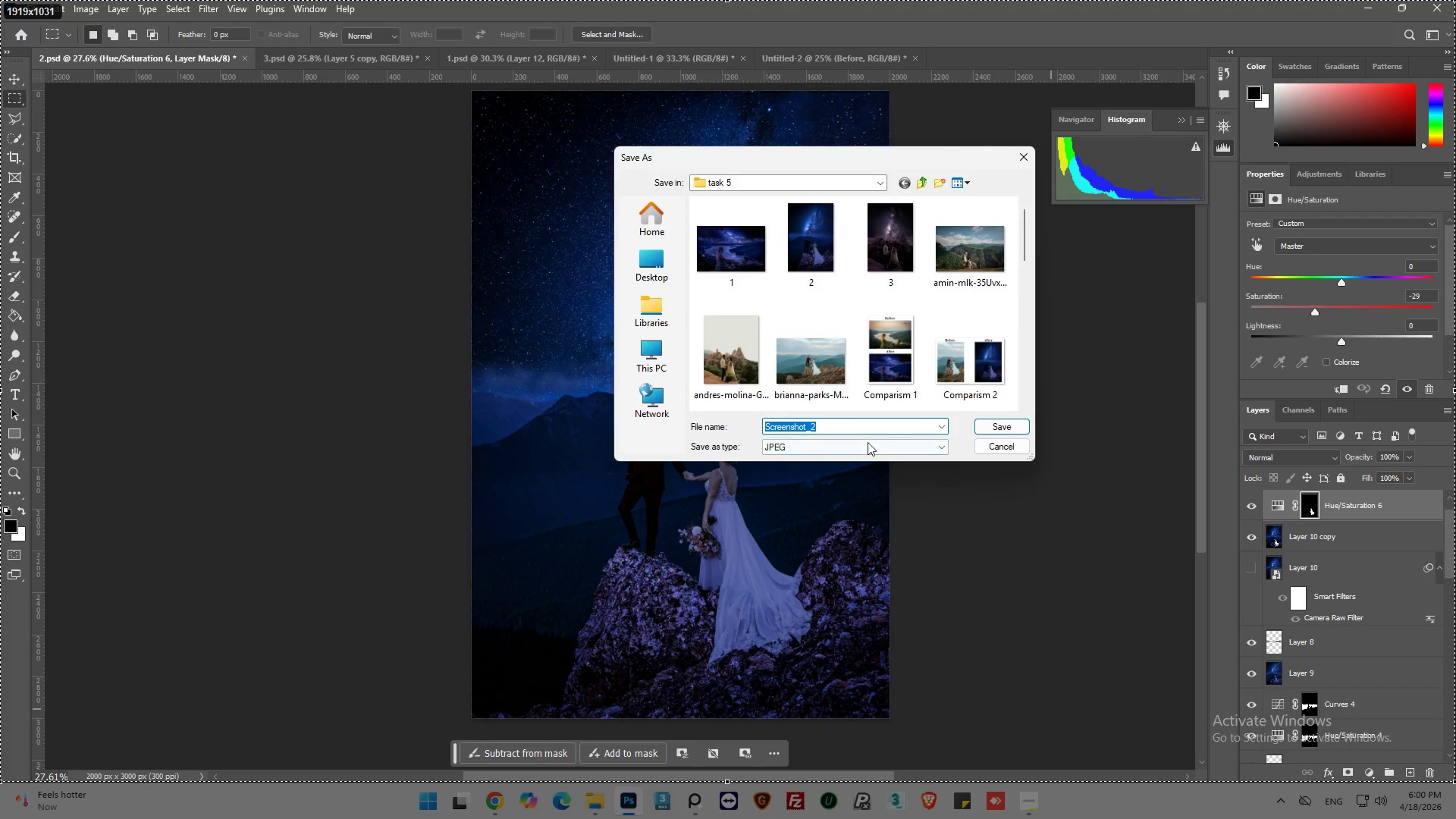 
left_click([850, 425])
 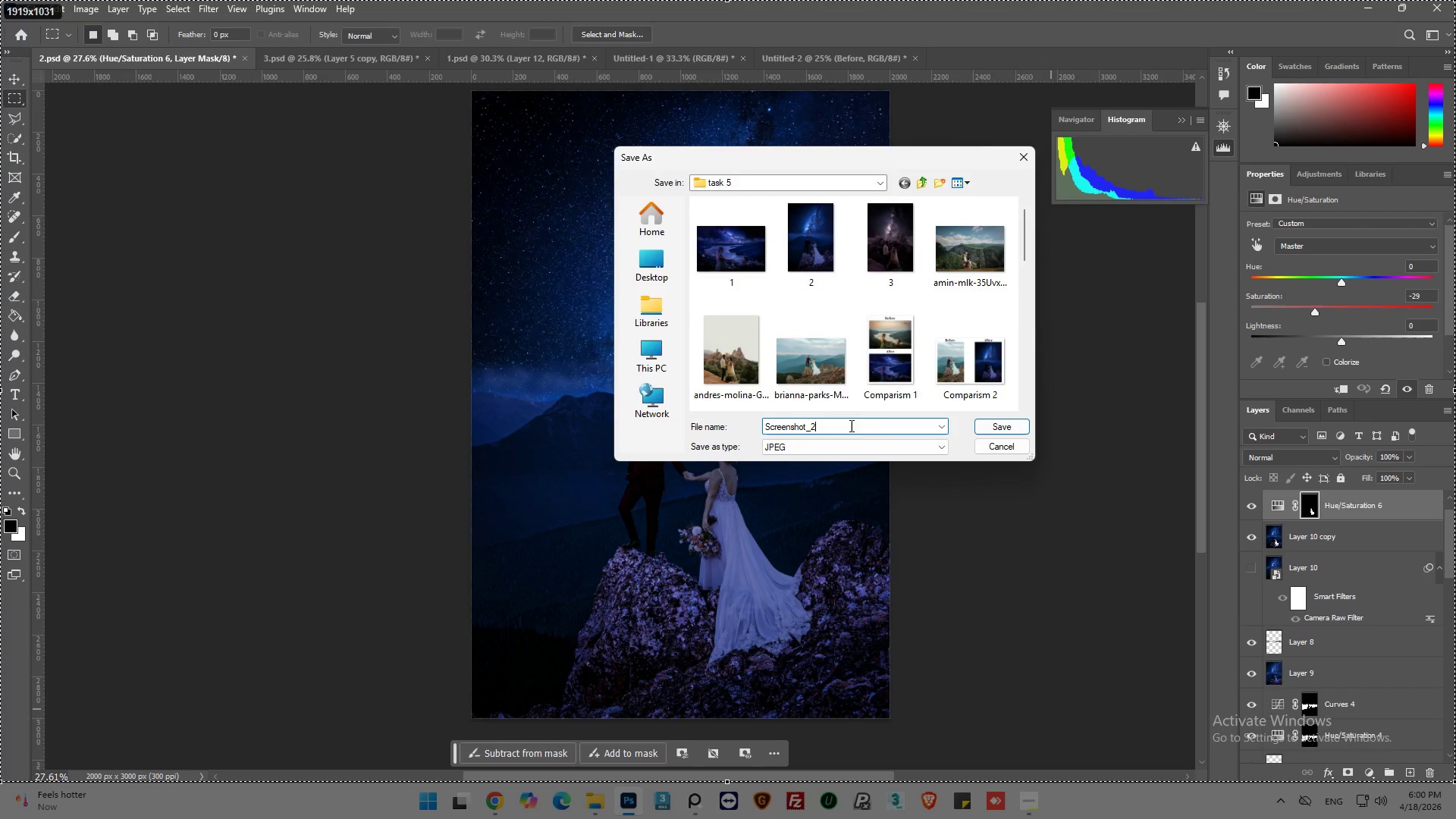 